 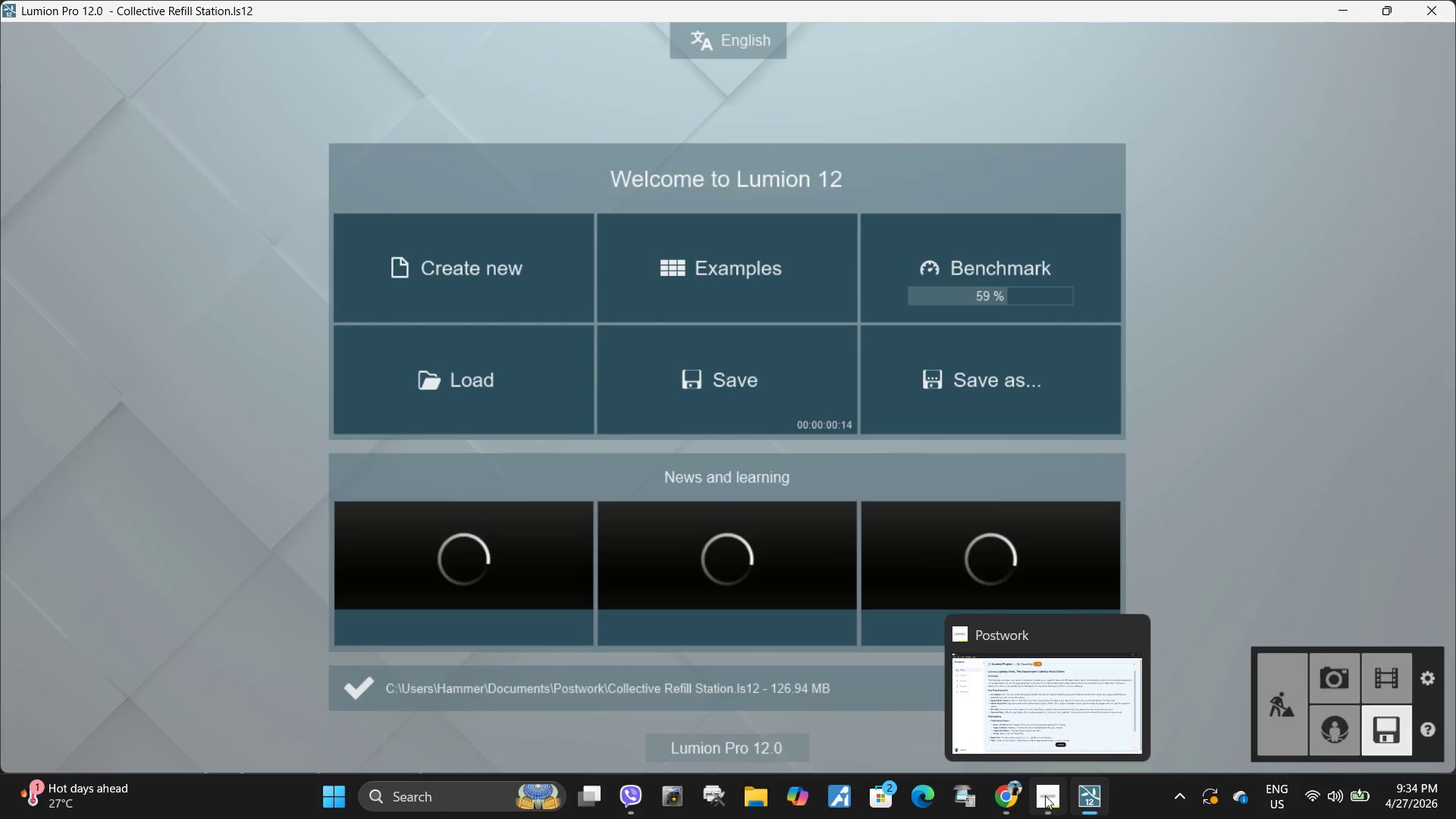 
left_click([1334, 683])
 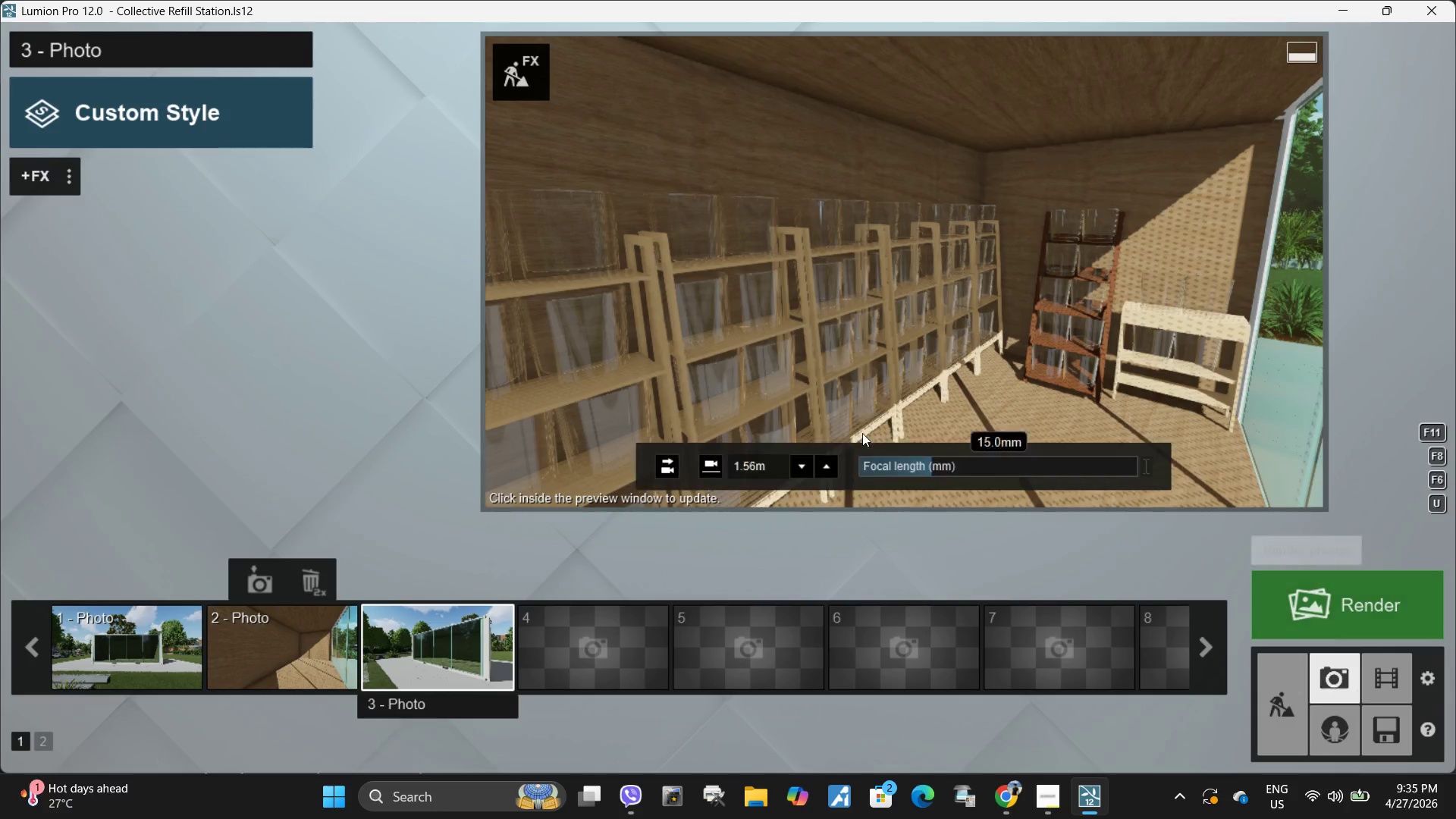 
type(dewqsdqwdwds)
 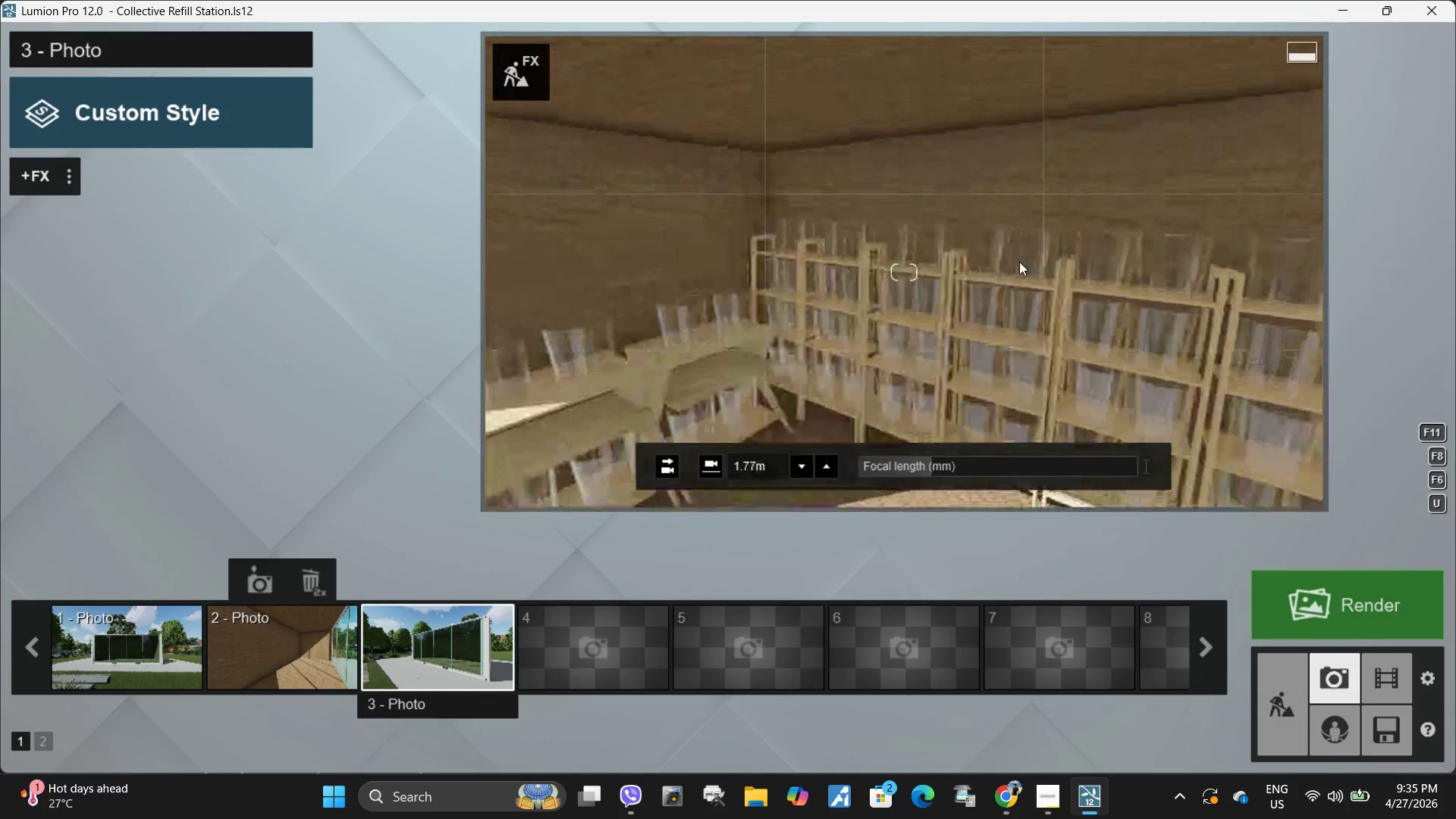 
type(dwe)
 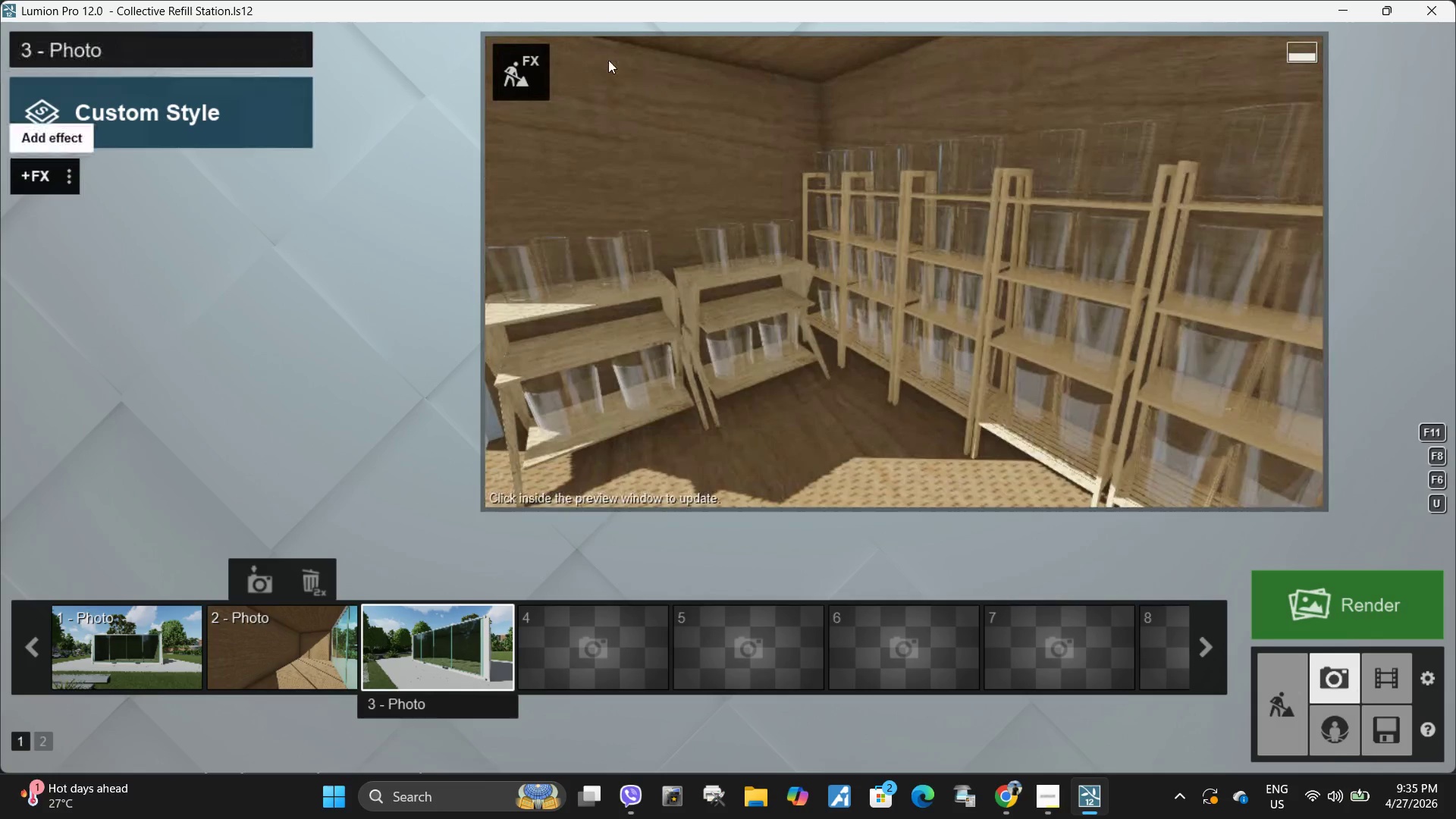 
left_click([529, 69])
 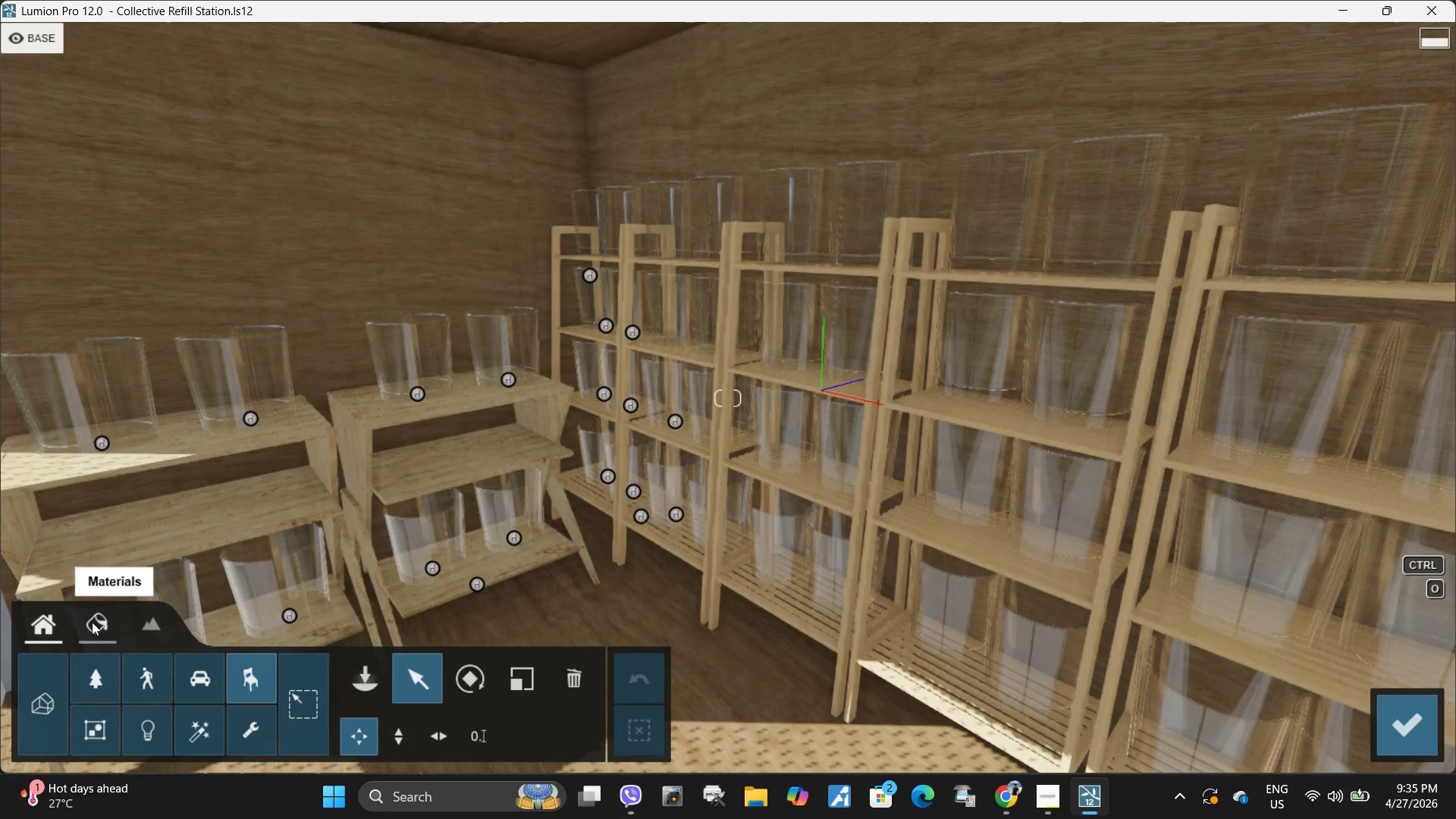 
left_click([360, 673])
 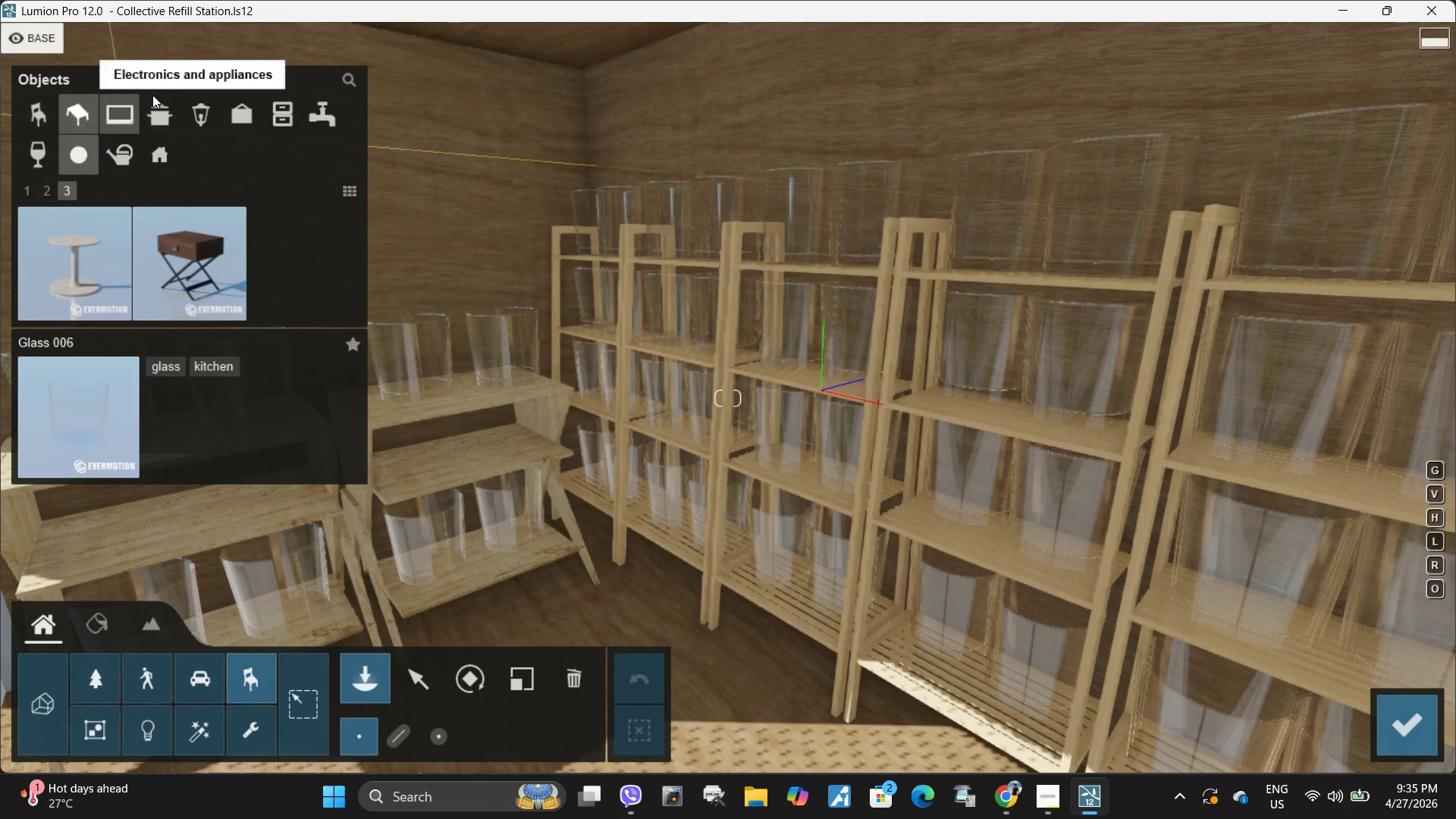 
left_click([162, 116])
 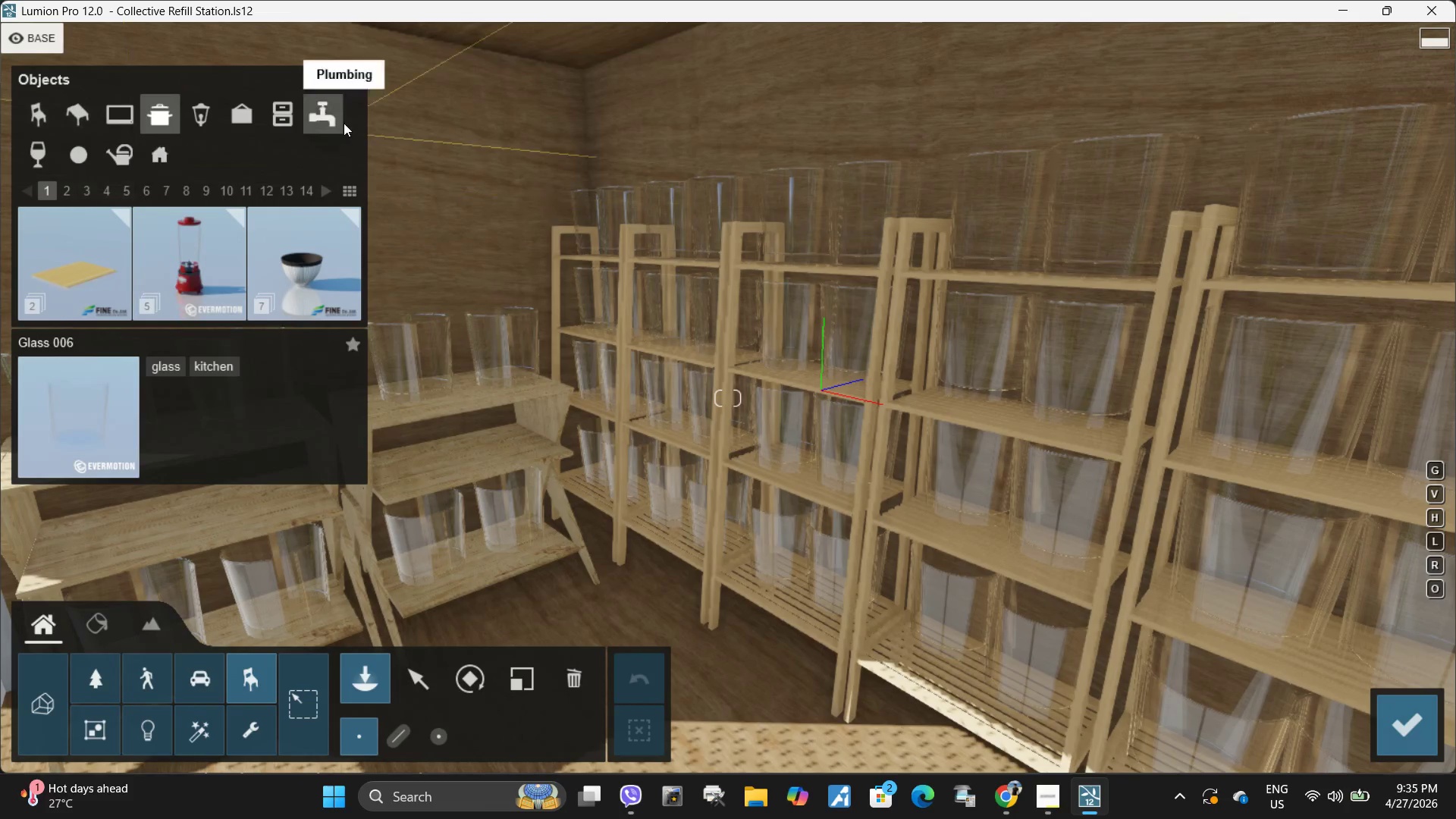 
left_click([346, 79])
 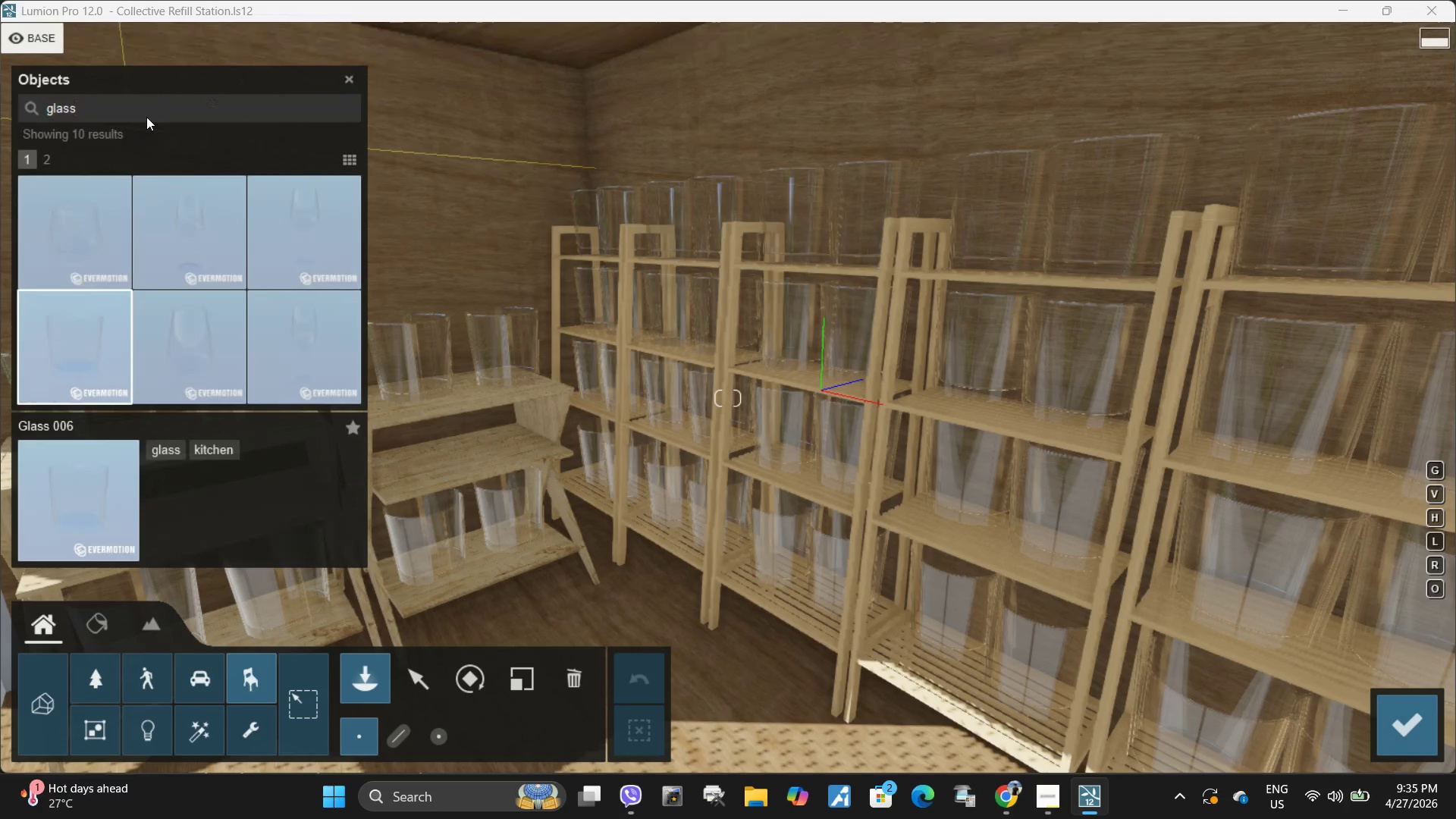 
left_click_drag(start_coordinate=[143, 114], to_coordinate=[17, 113])
 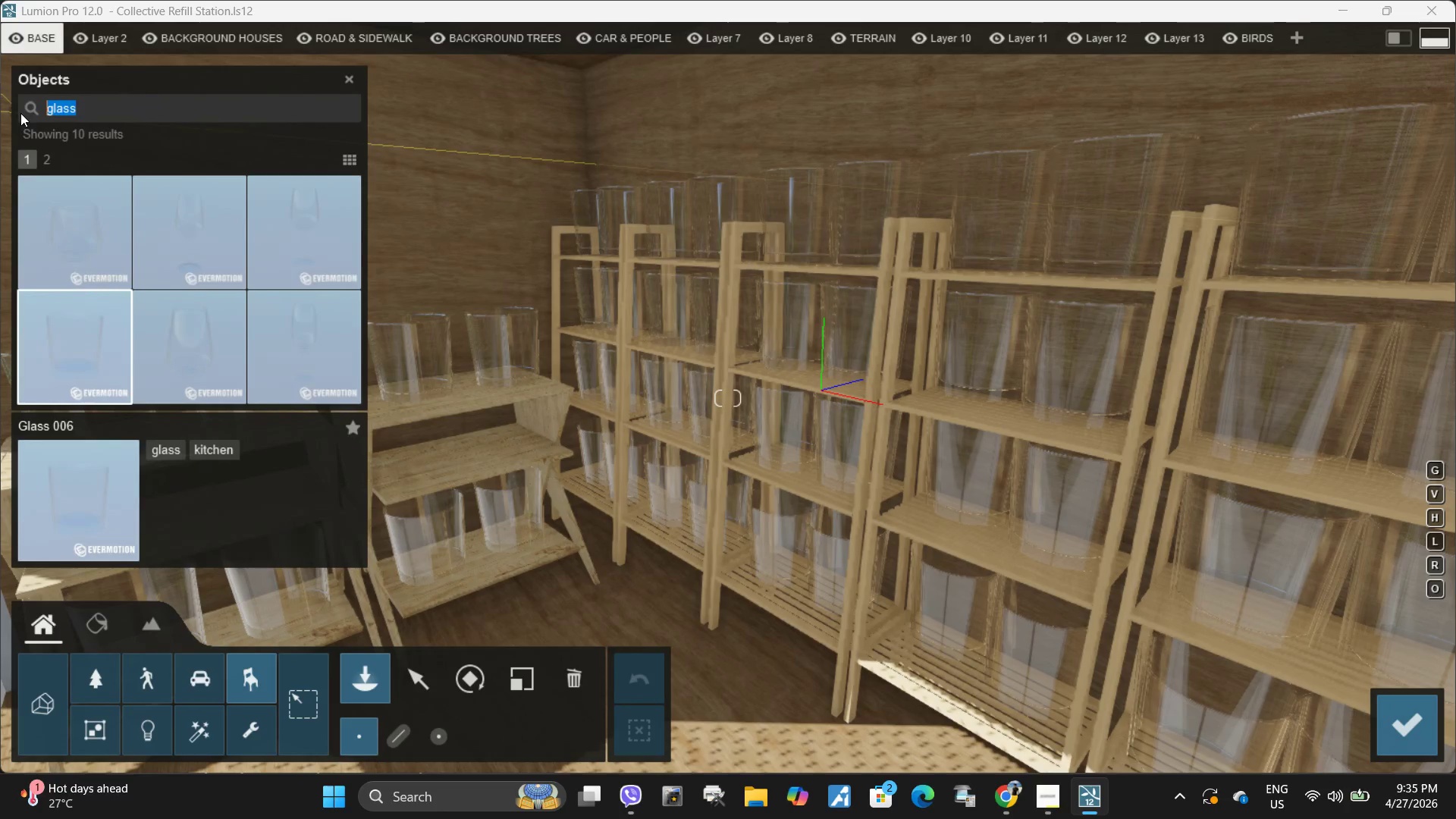 
type(dispenser)
 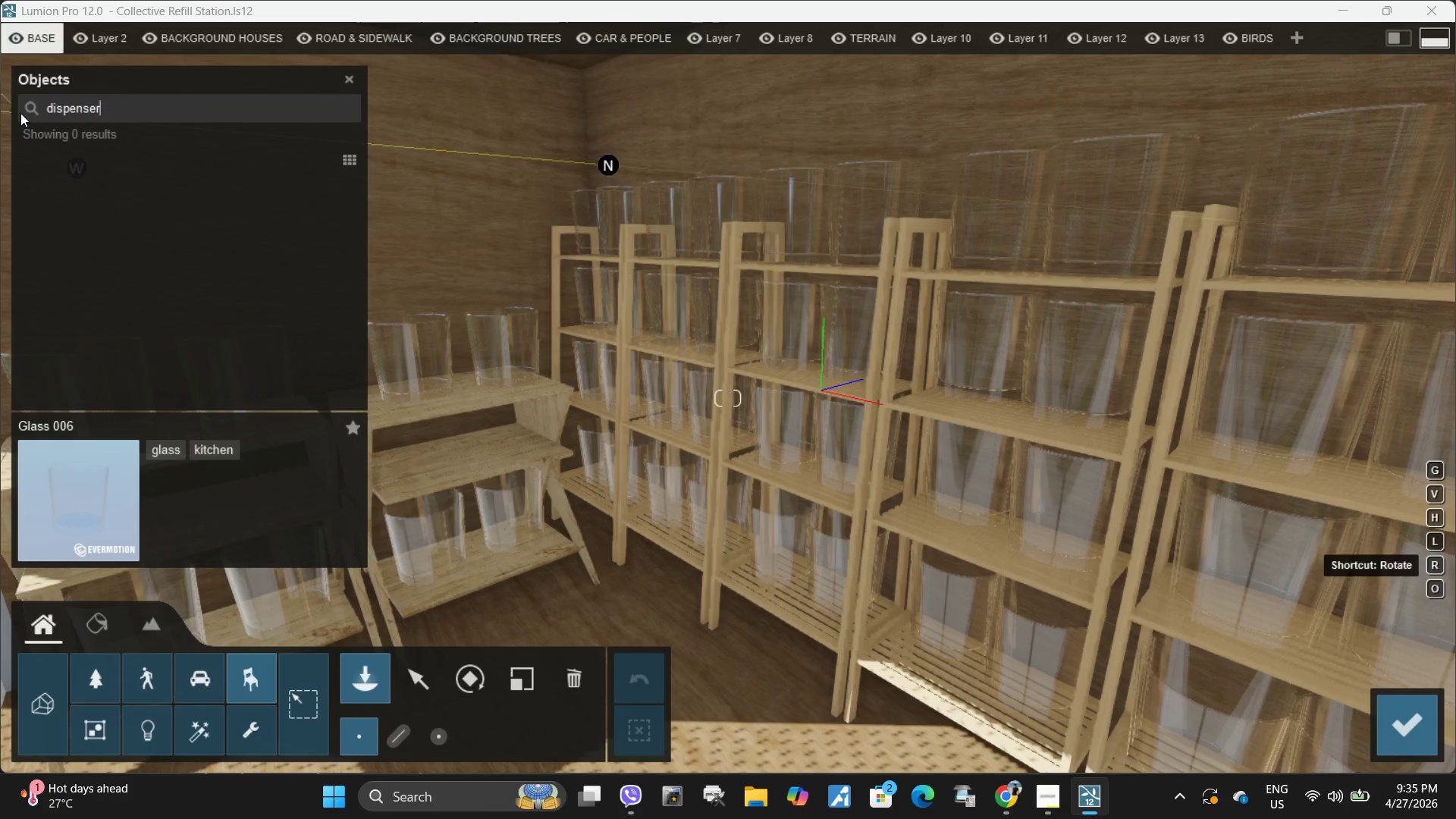 
key(Enter)
 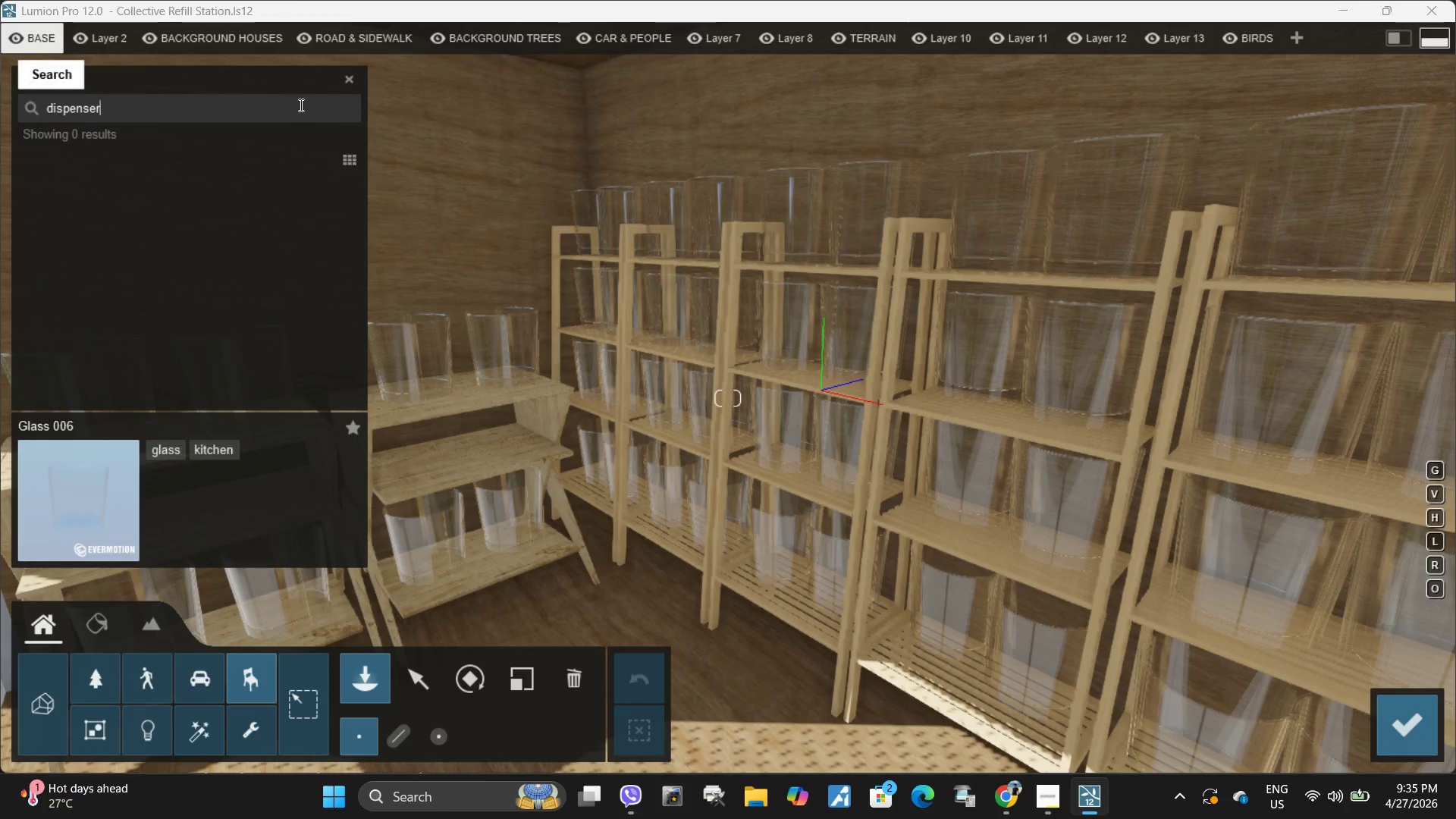 
hold_key(key=Backspace, duration=1.05)
 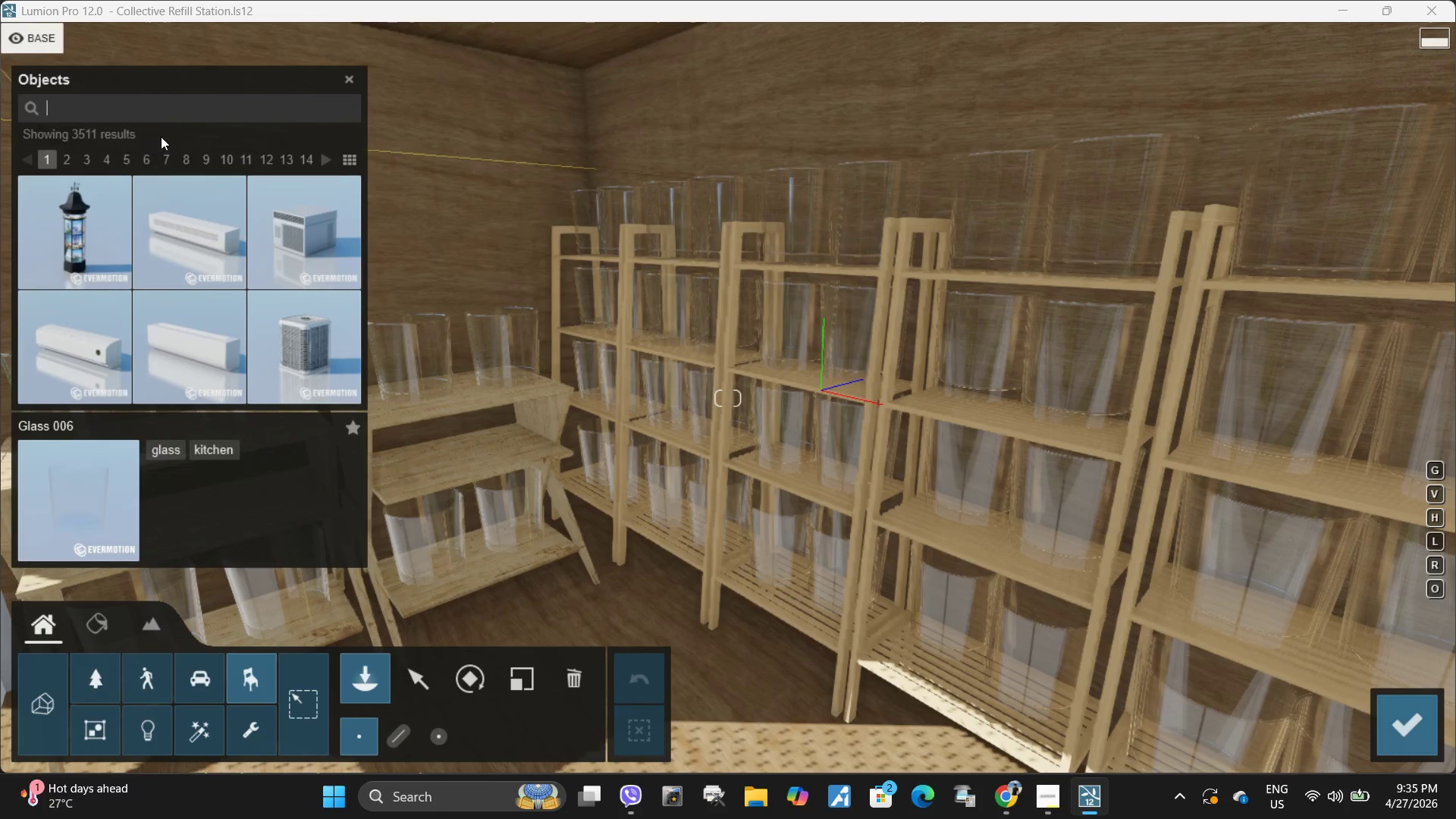 
left_click([352, 161])
 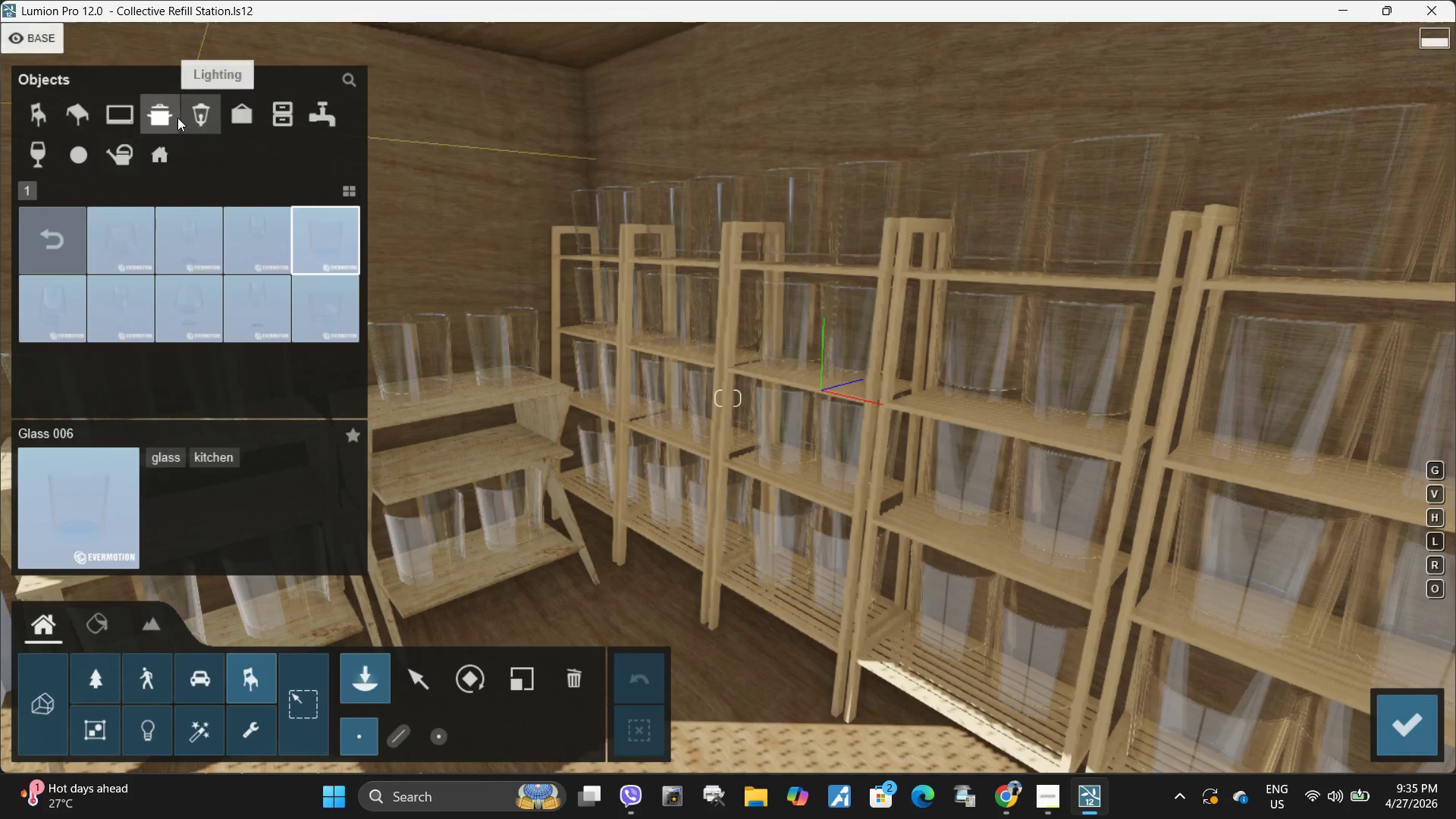 
left_click([168, 118])
 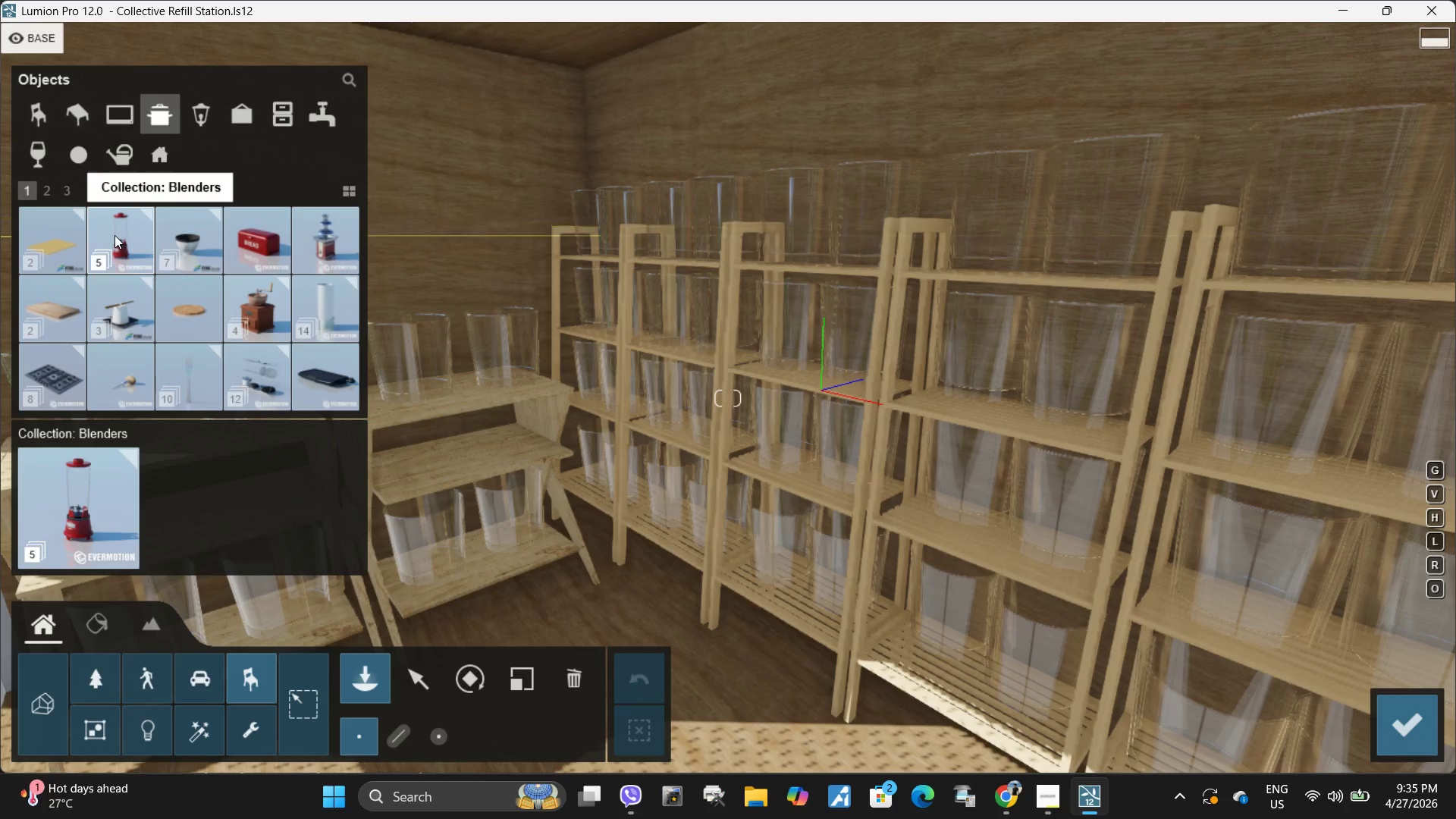 
left_click([115, 235])
 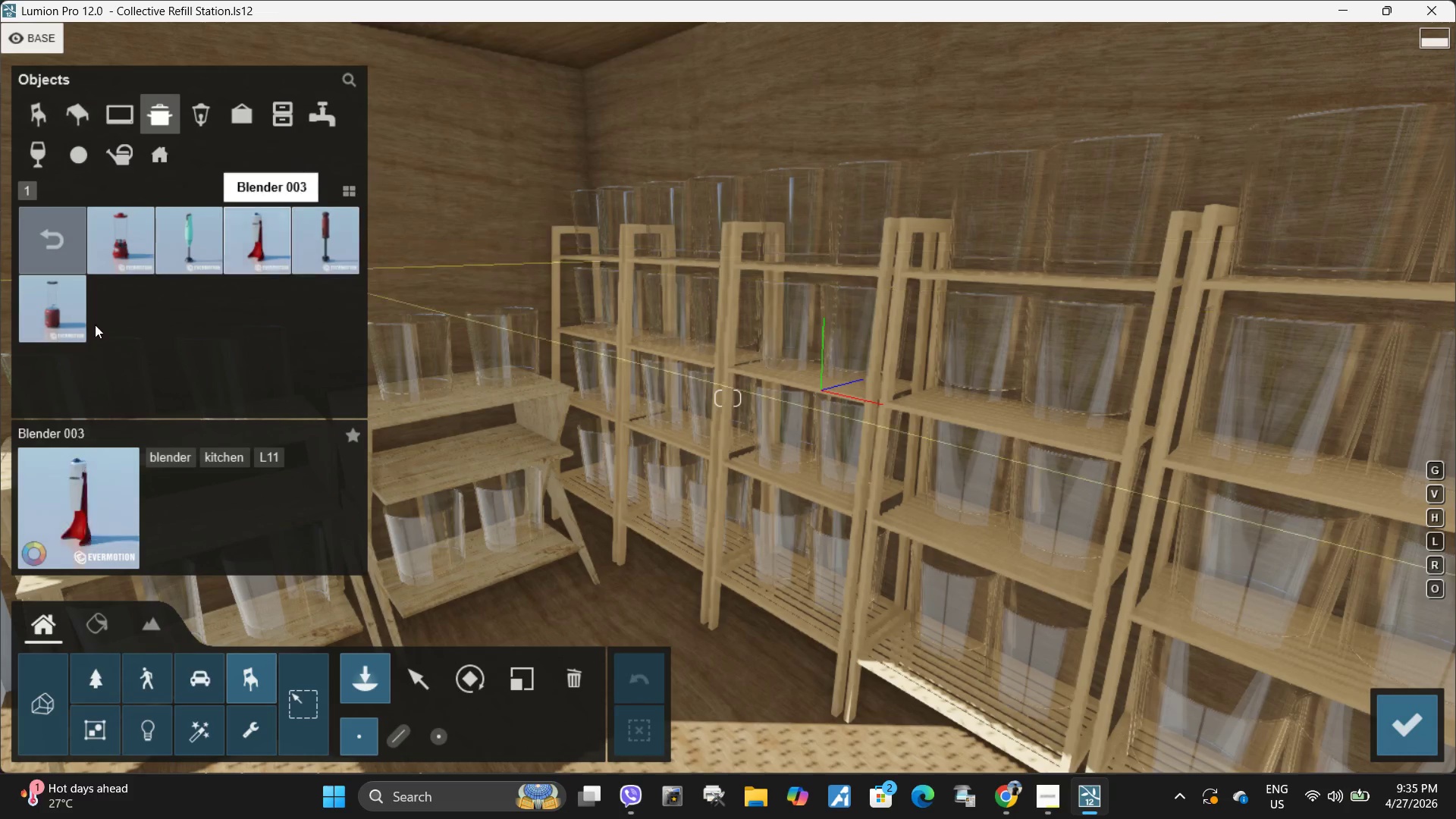 
left_click([54, 251])
 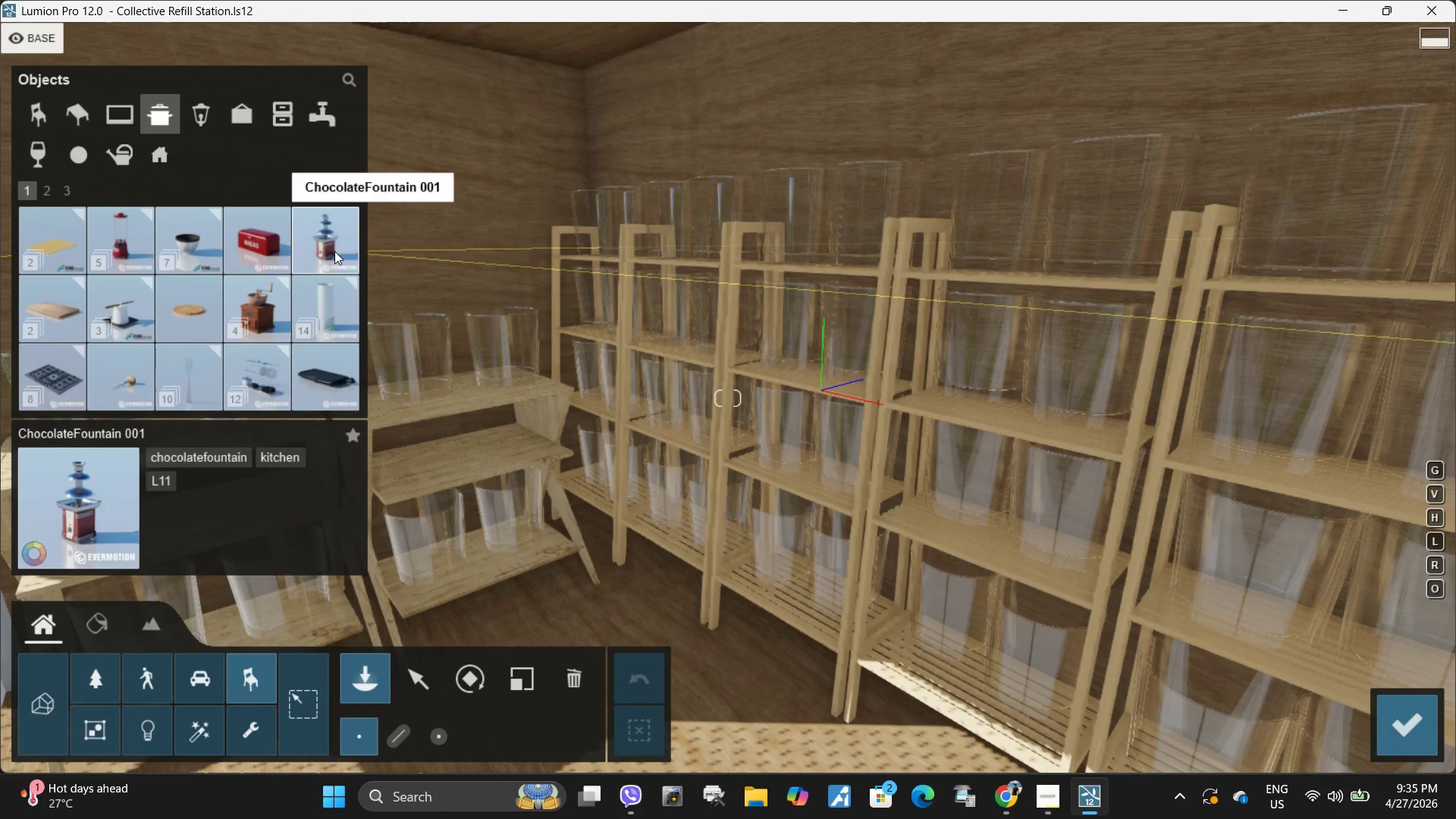 
left_click([329, 255])
 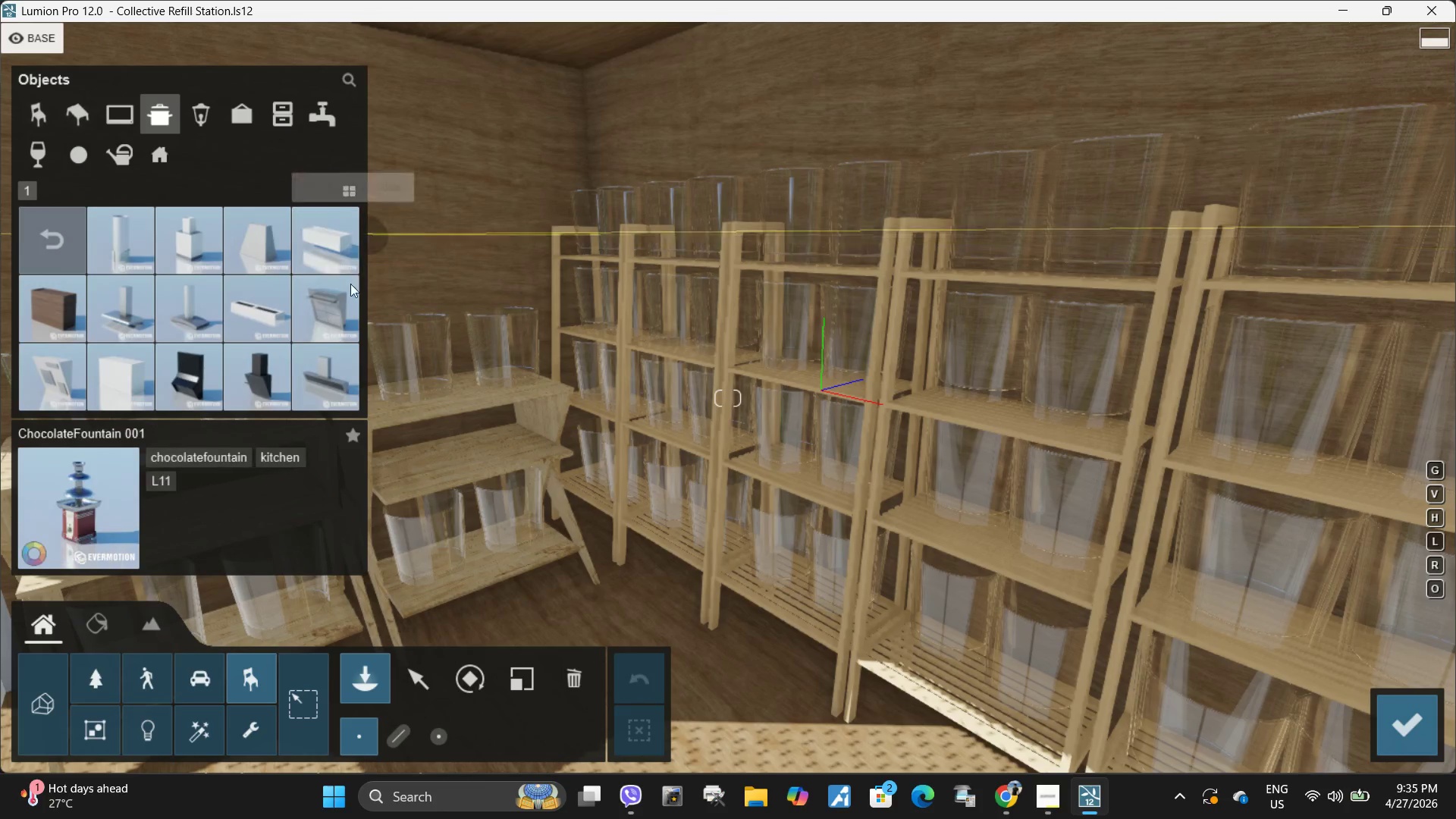 
left_click([67, 235])
 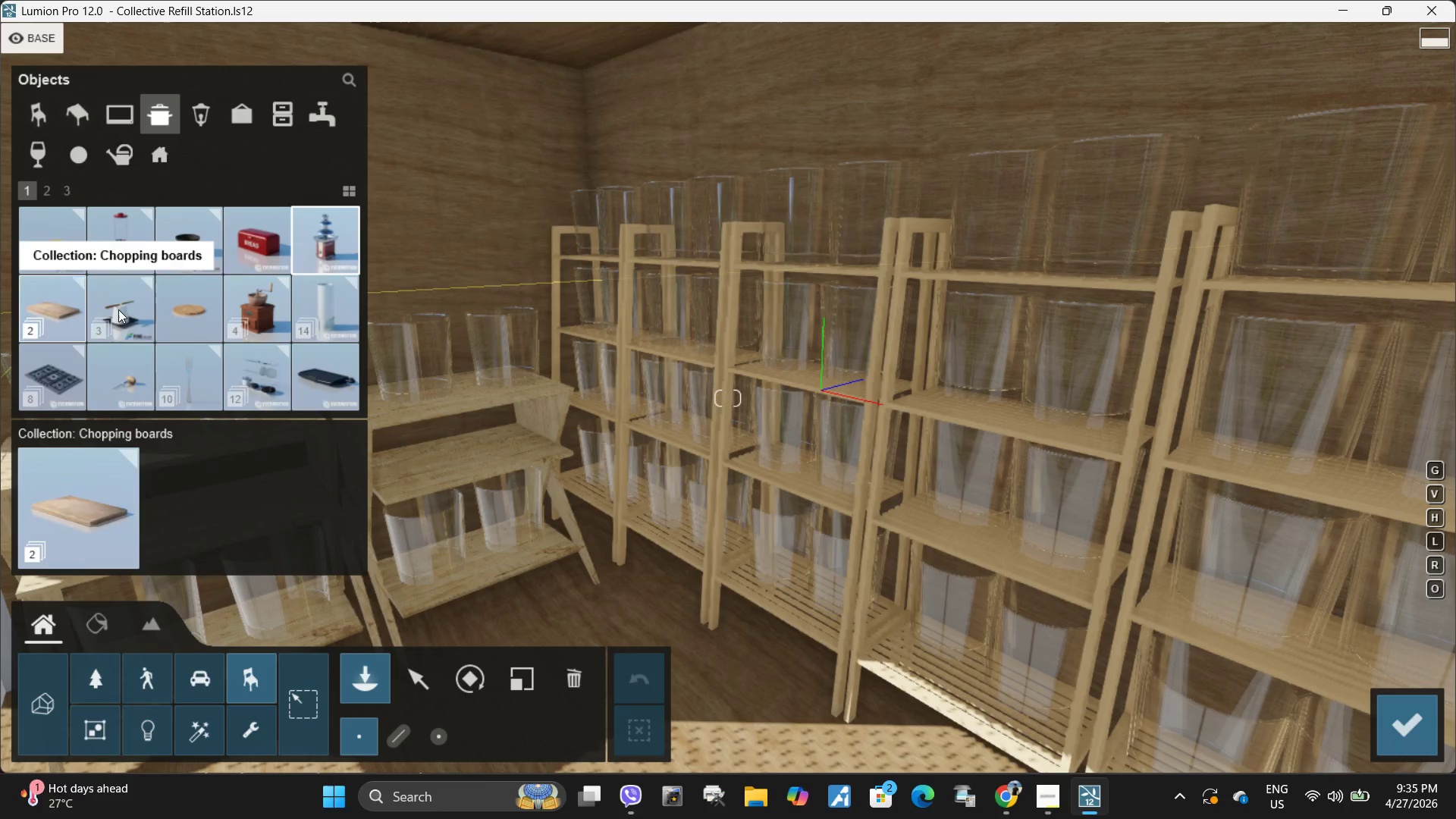 
left_click([139, 309])
 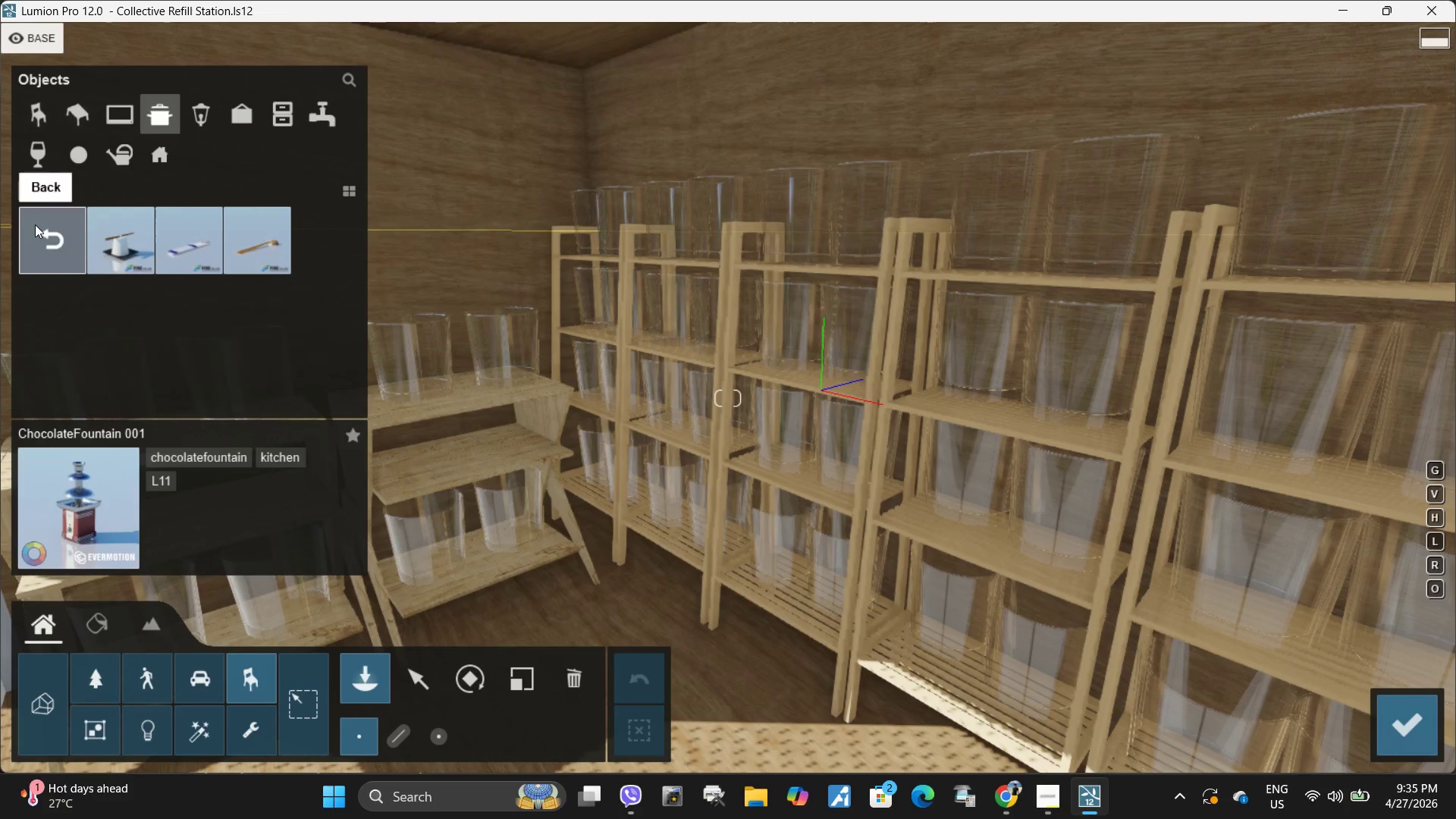 
left_click([59, 237])
 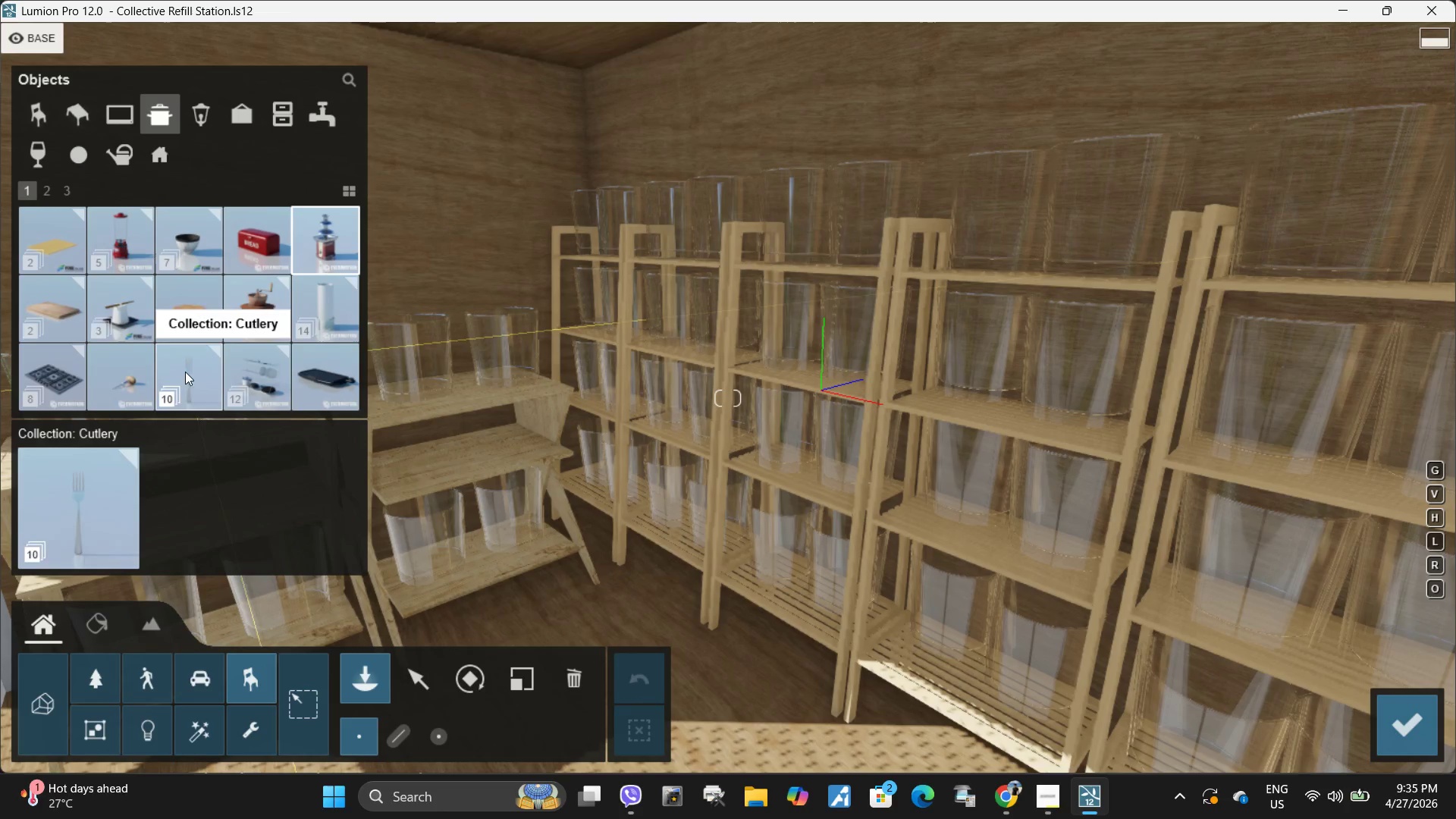 
left_click([41, 381])
 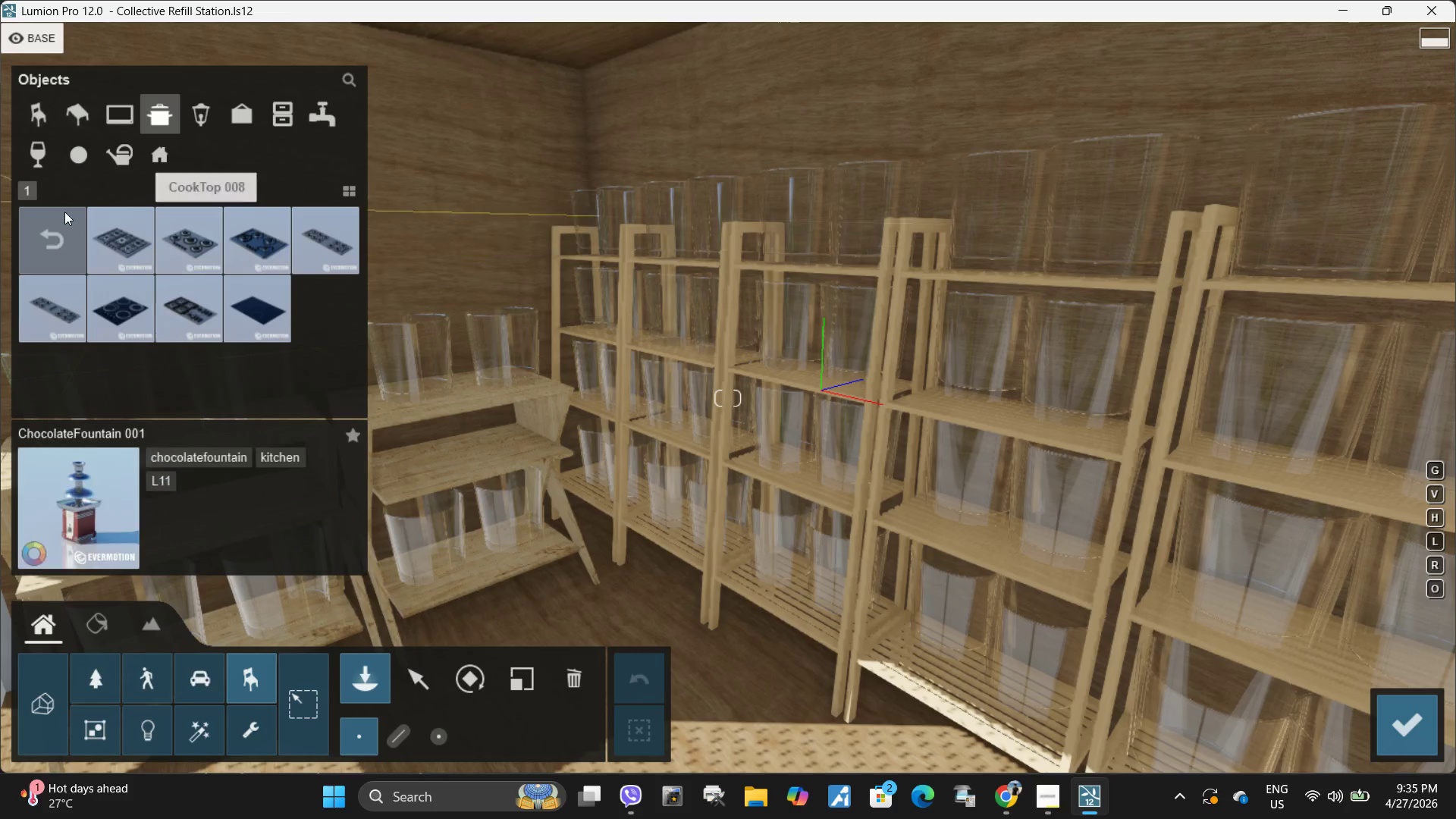 
left_click([64, 230])
 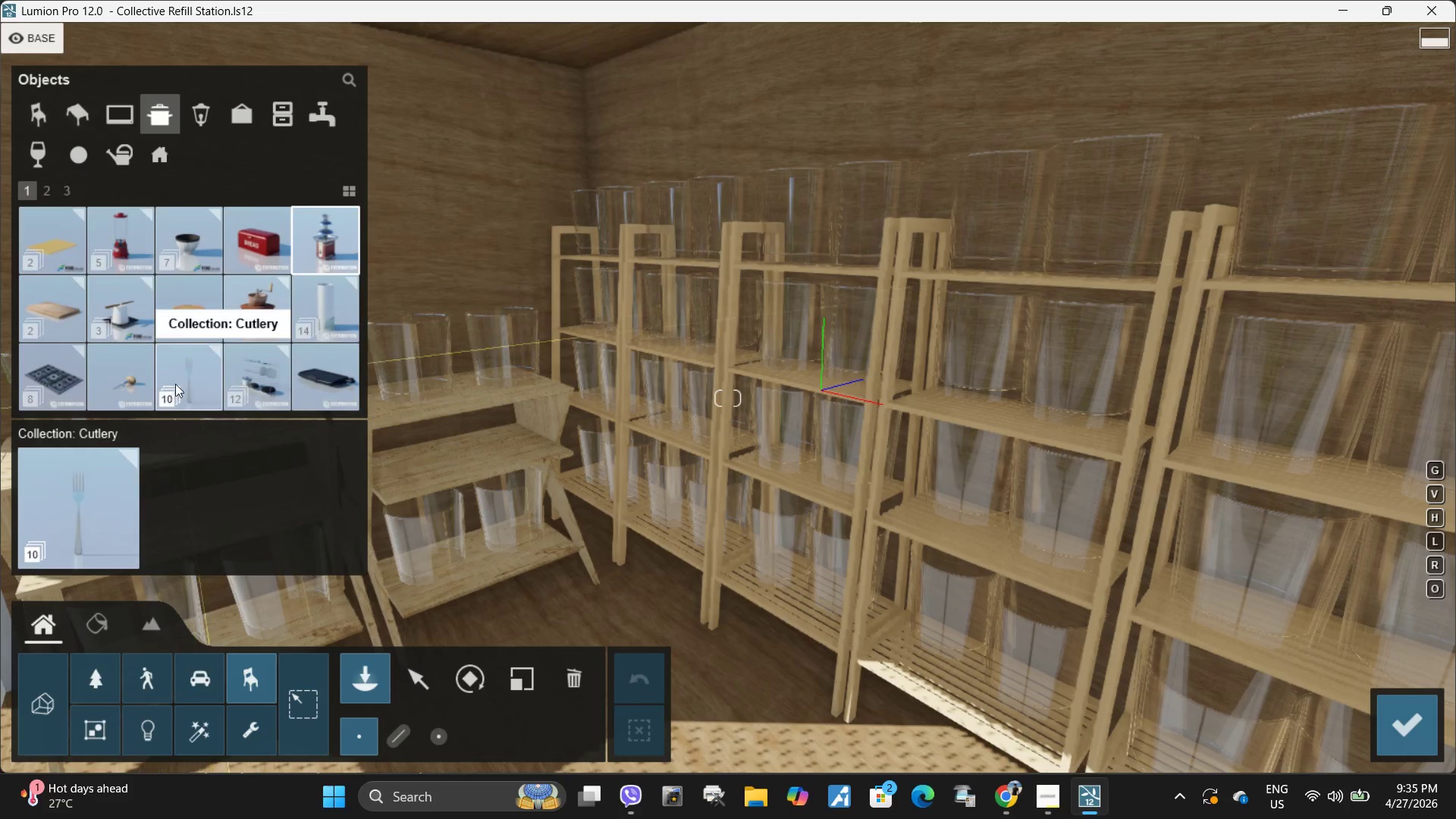 
left_click([180, 382])
 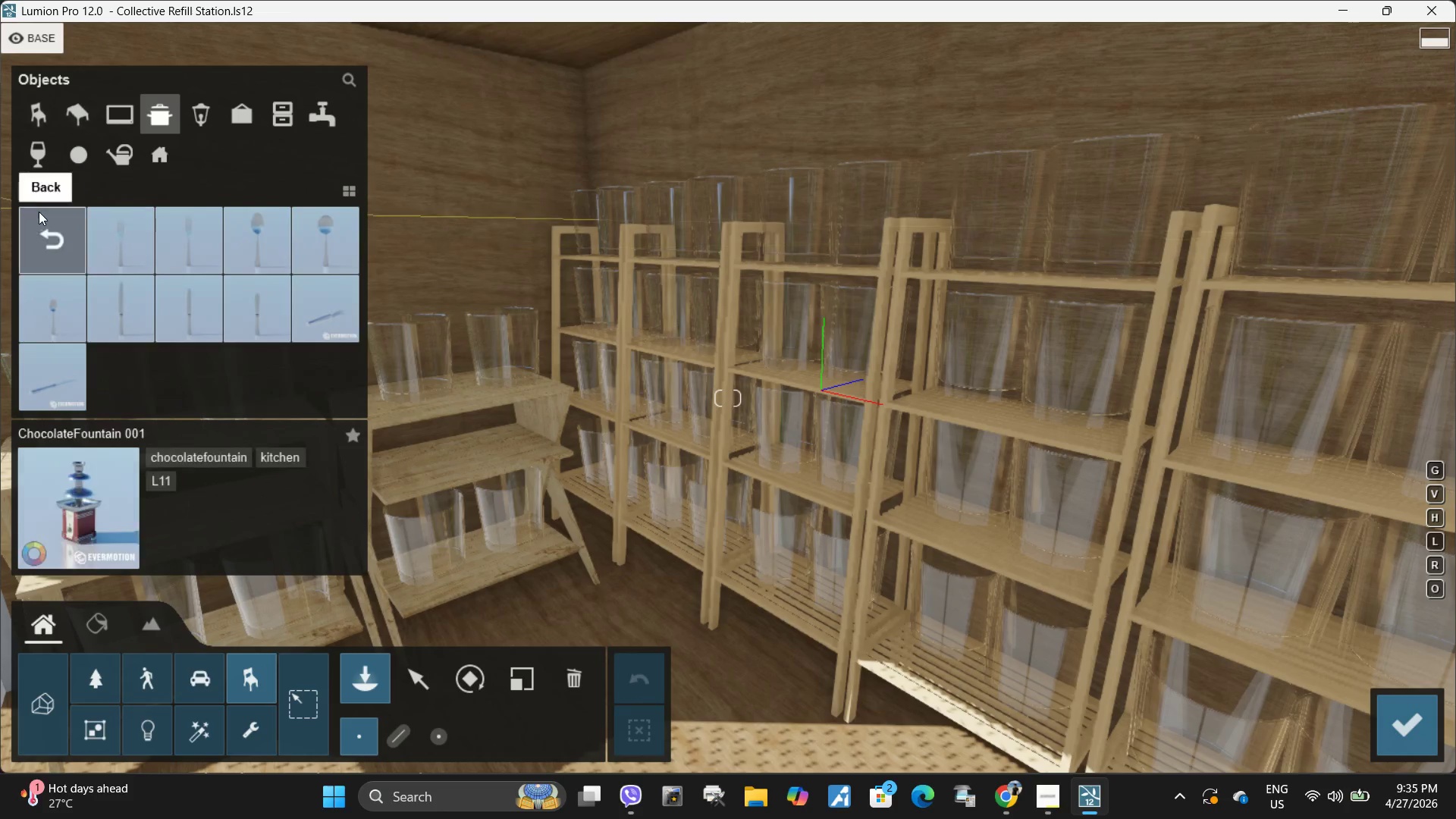 
left_click([56, 243])
 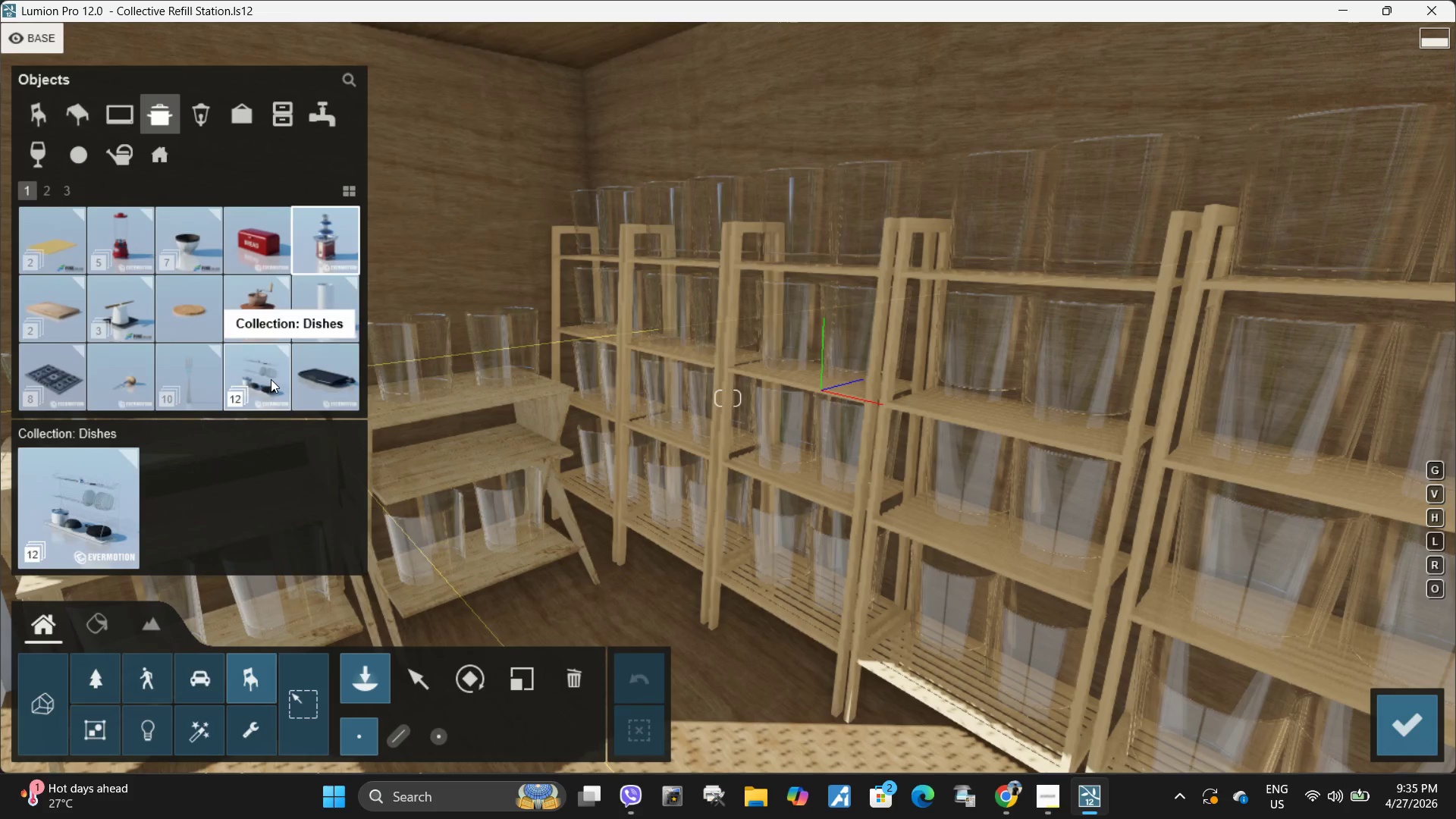 
left_click([271, 379])
 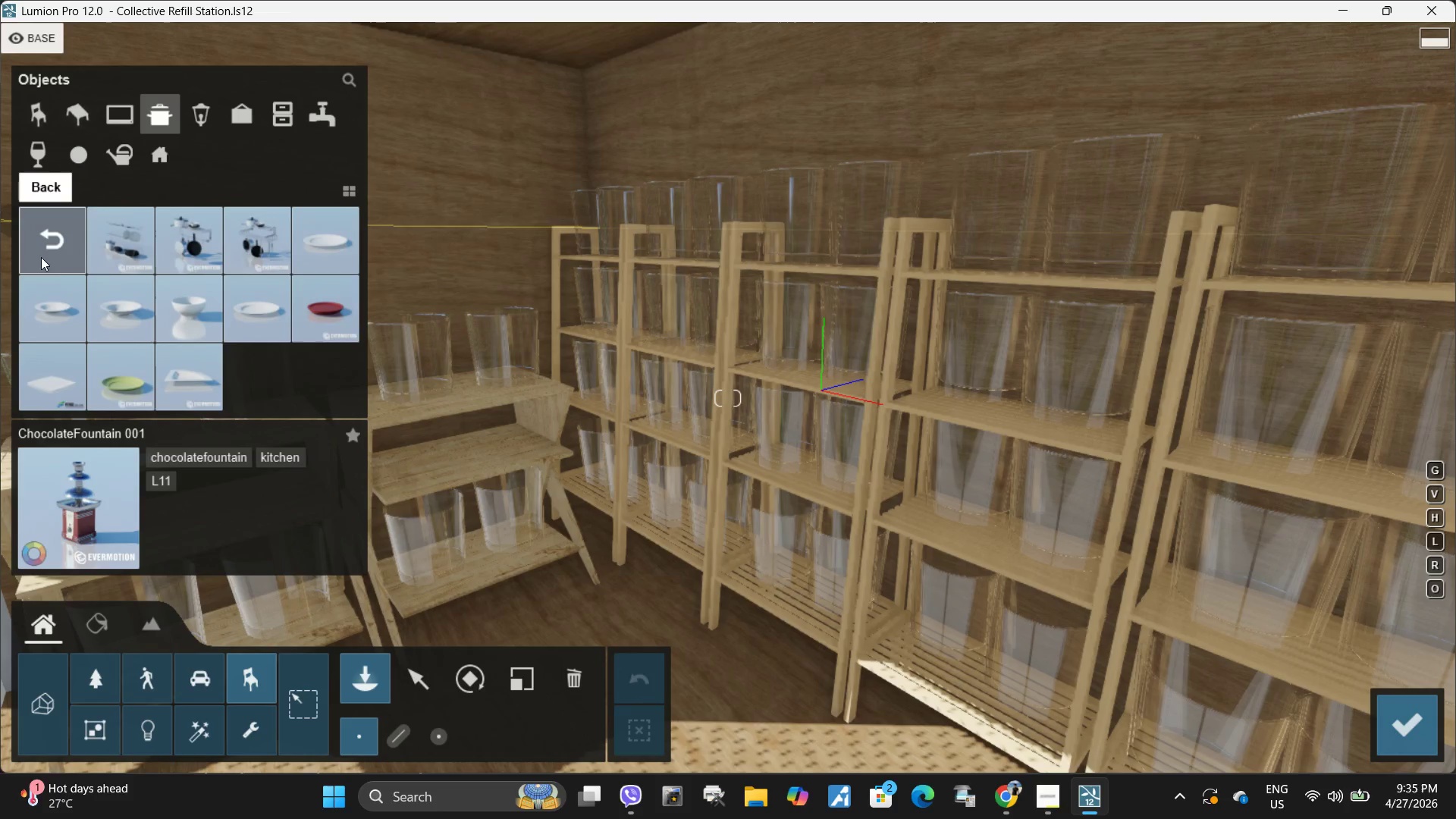 
left_click([55, 262])
 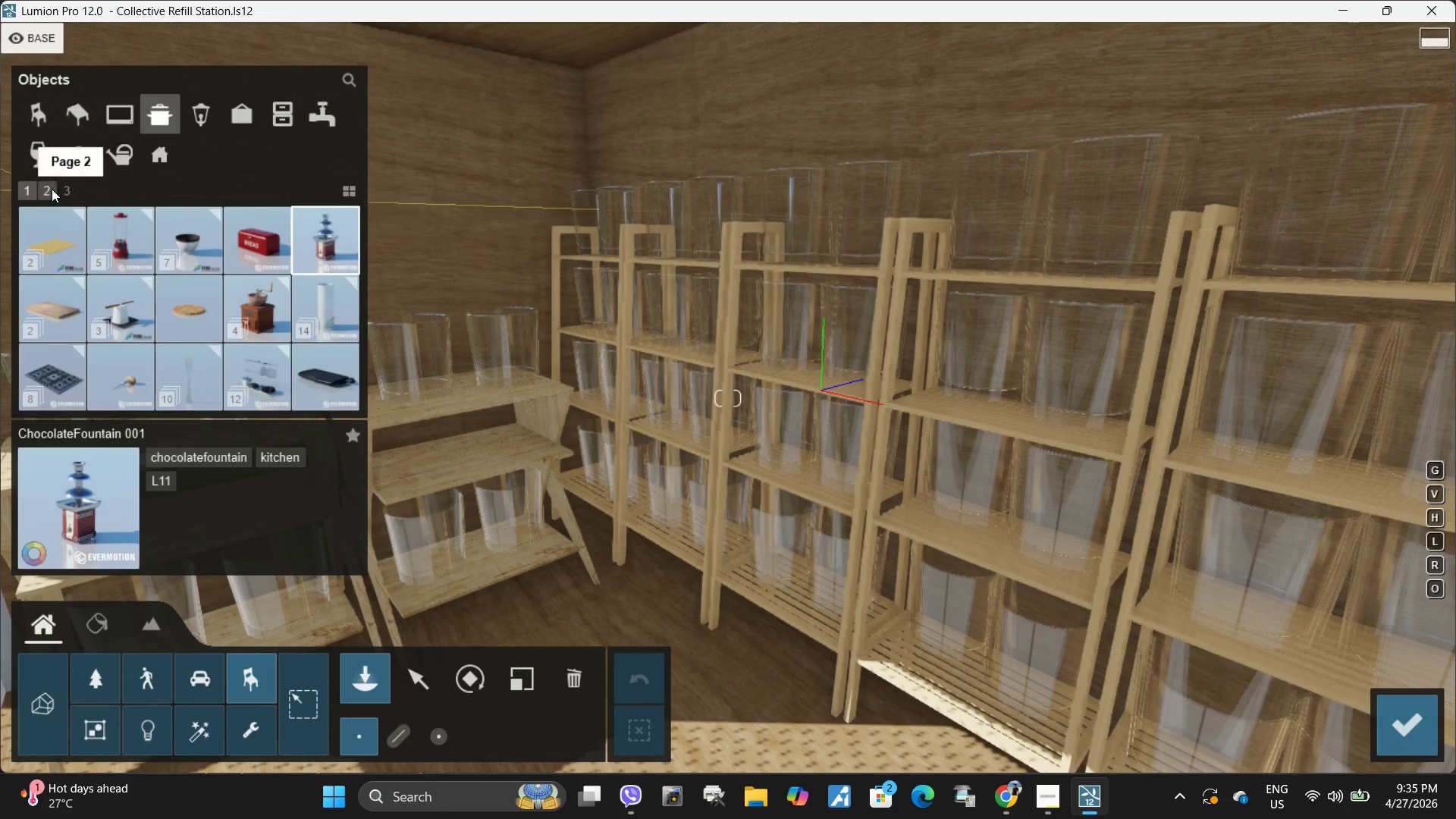 
left_click([52, 189])
 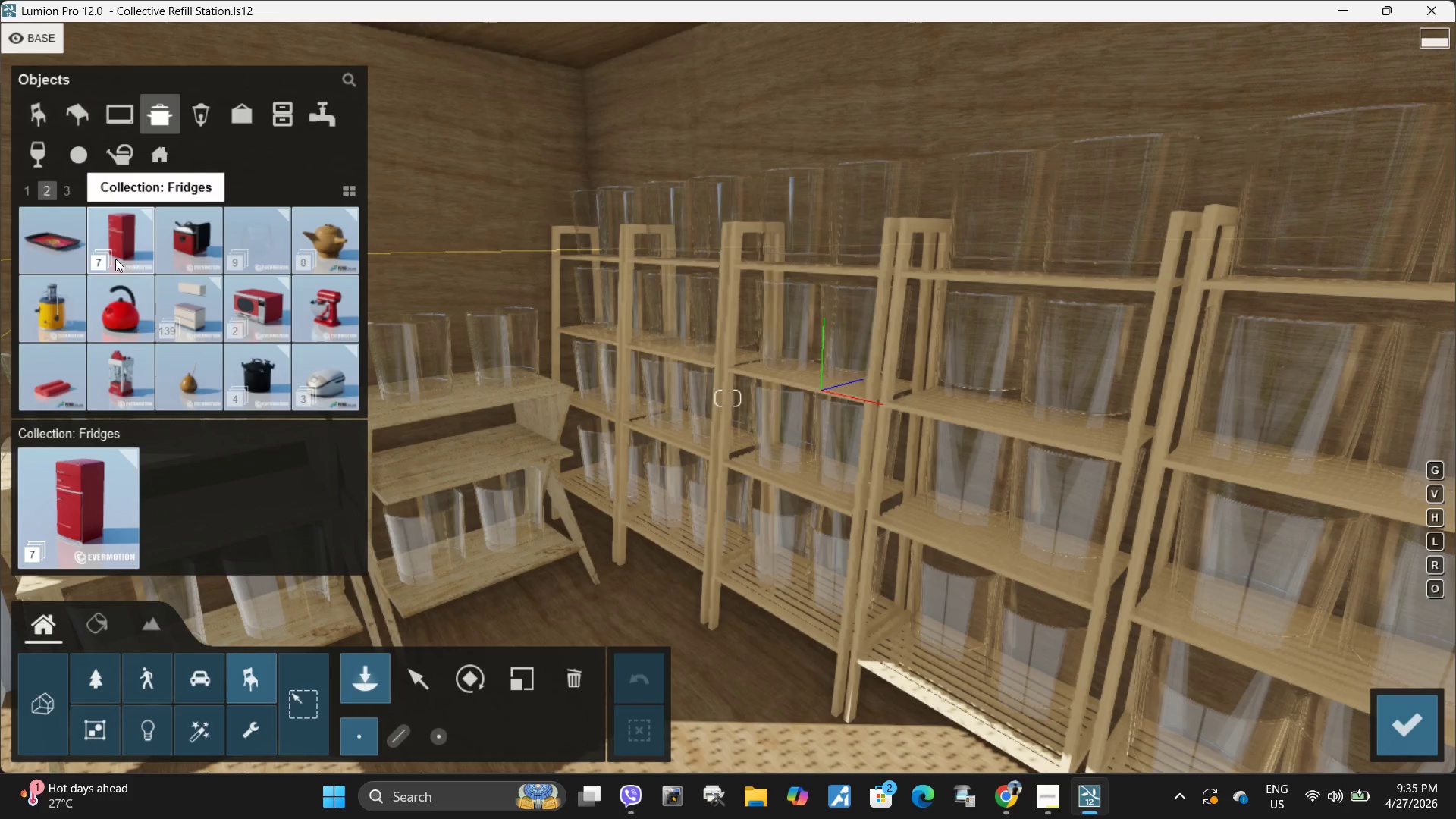 
left_click([115, 259])
 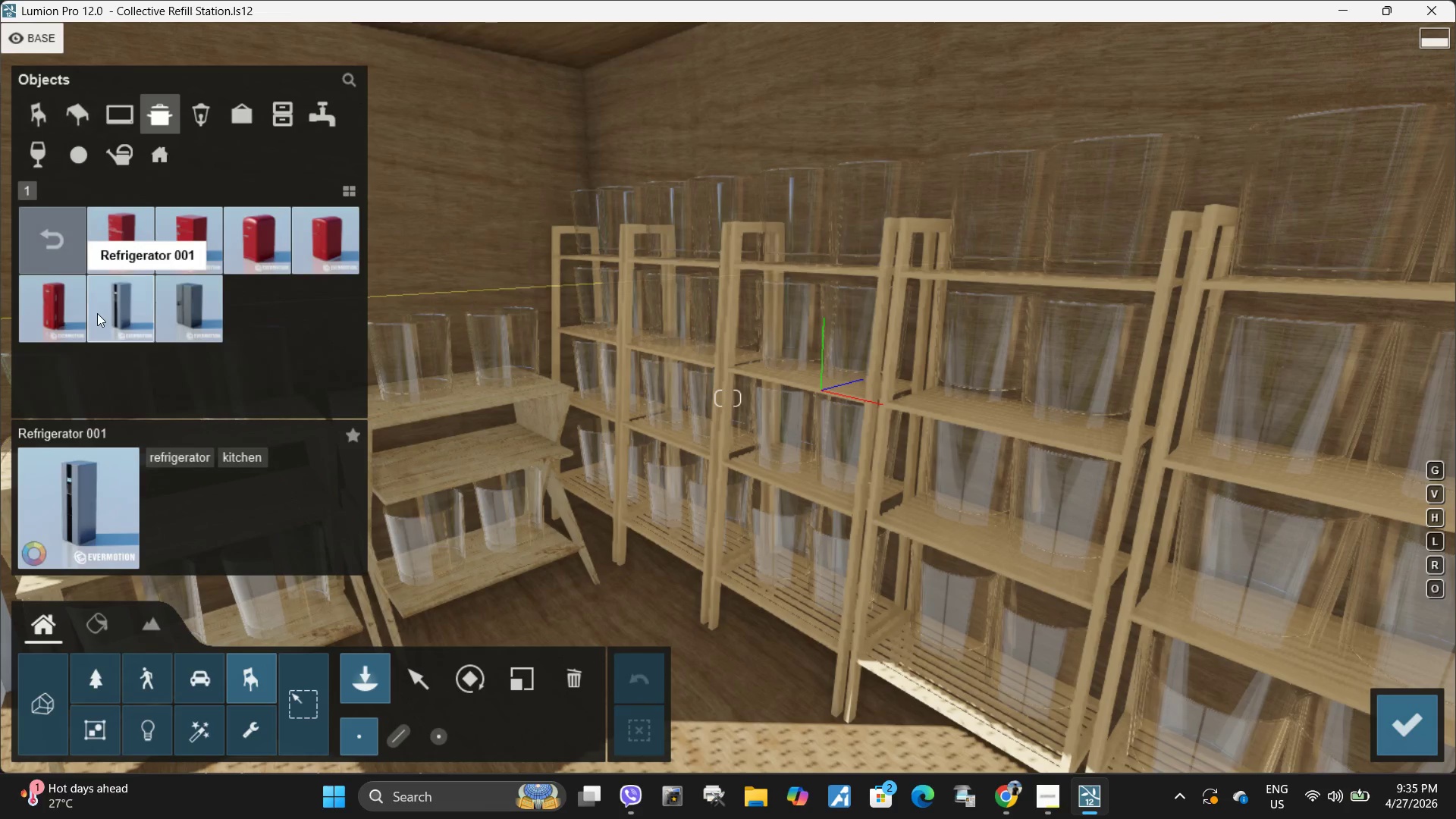 
left_click([39, 236])
 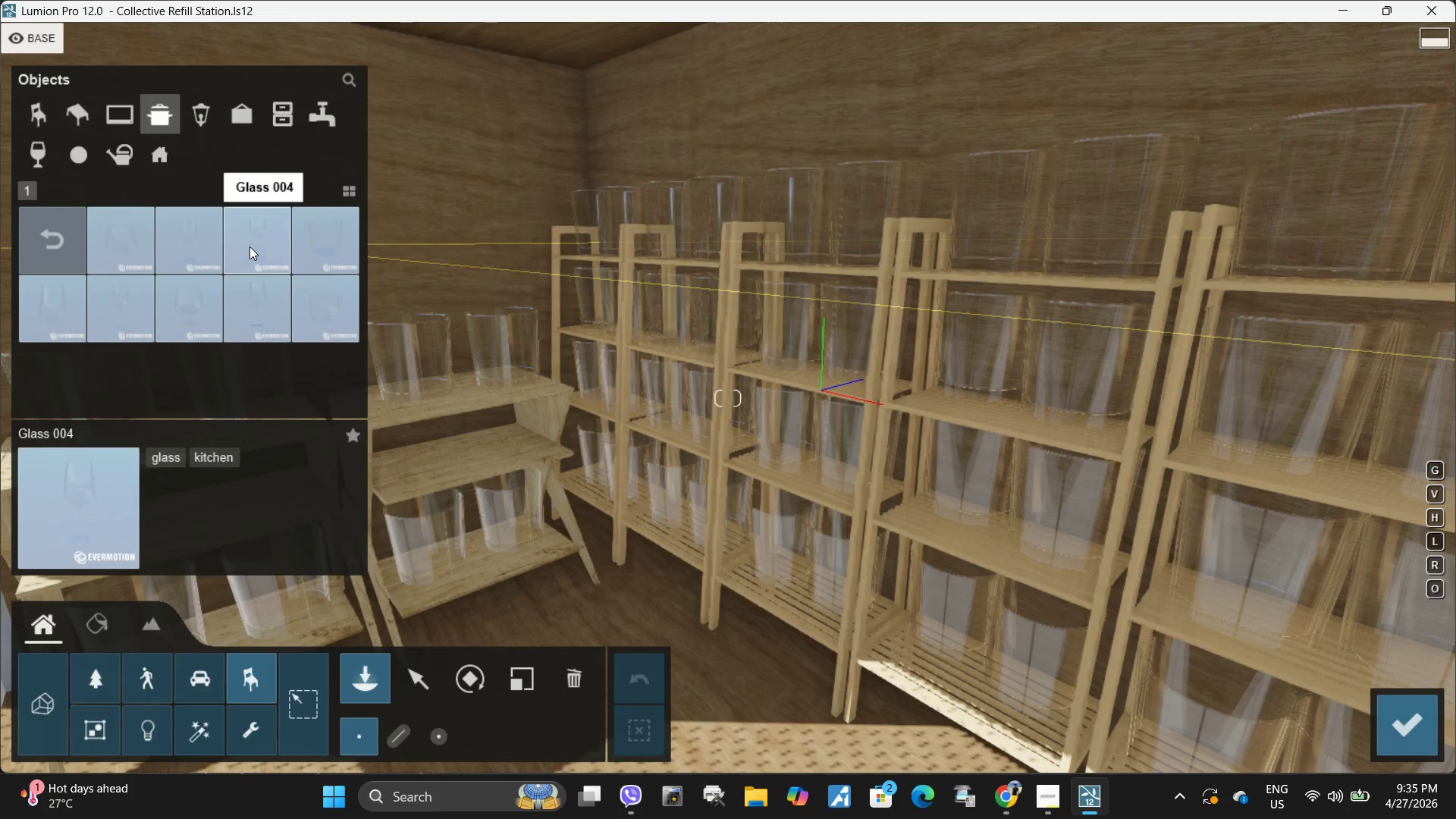 
left_click([48, 237])
 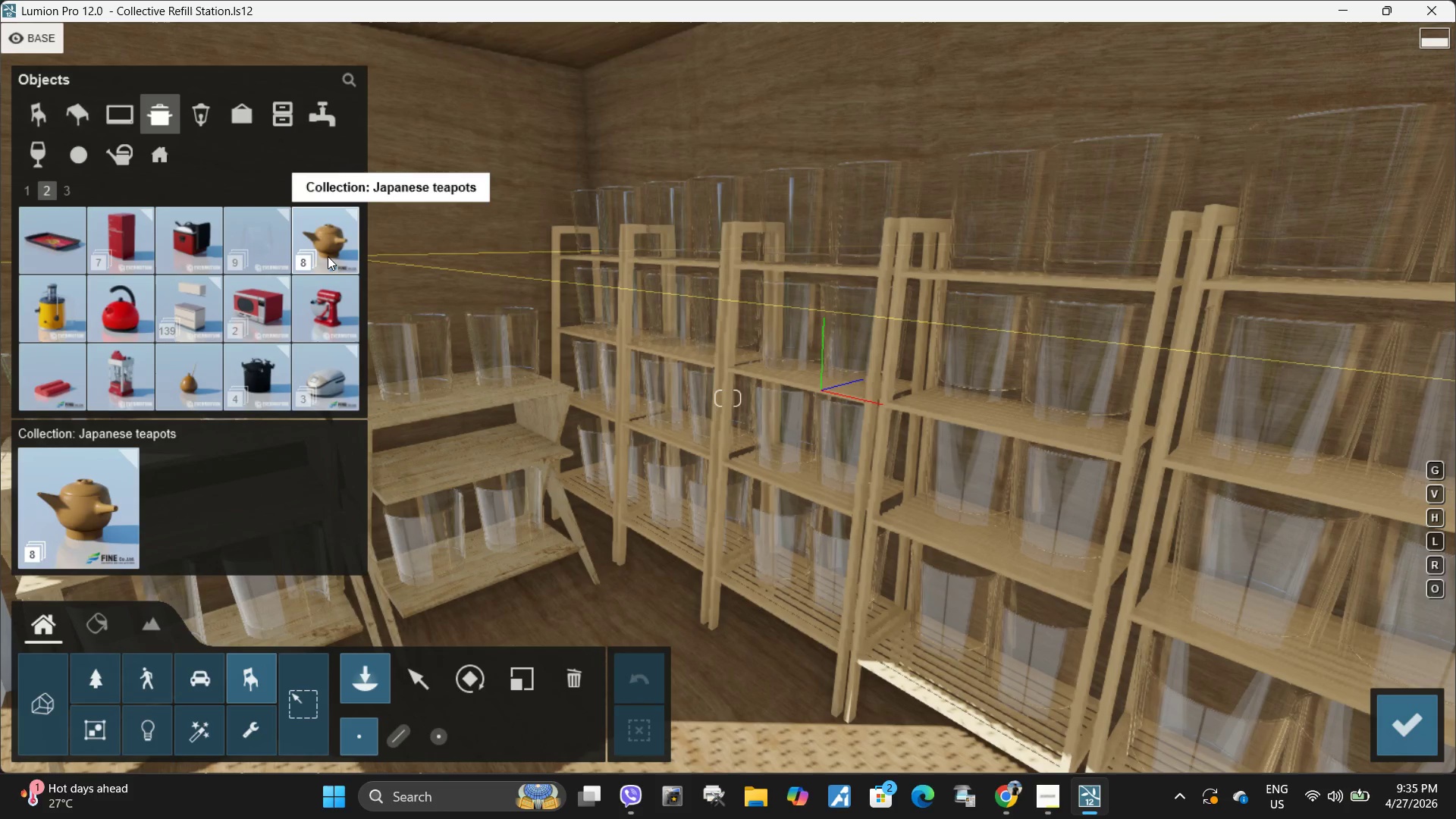 
left_click([328, 256])
 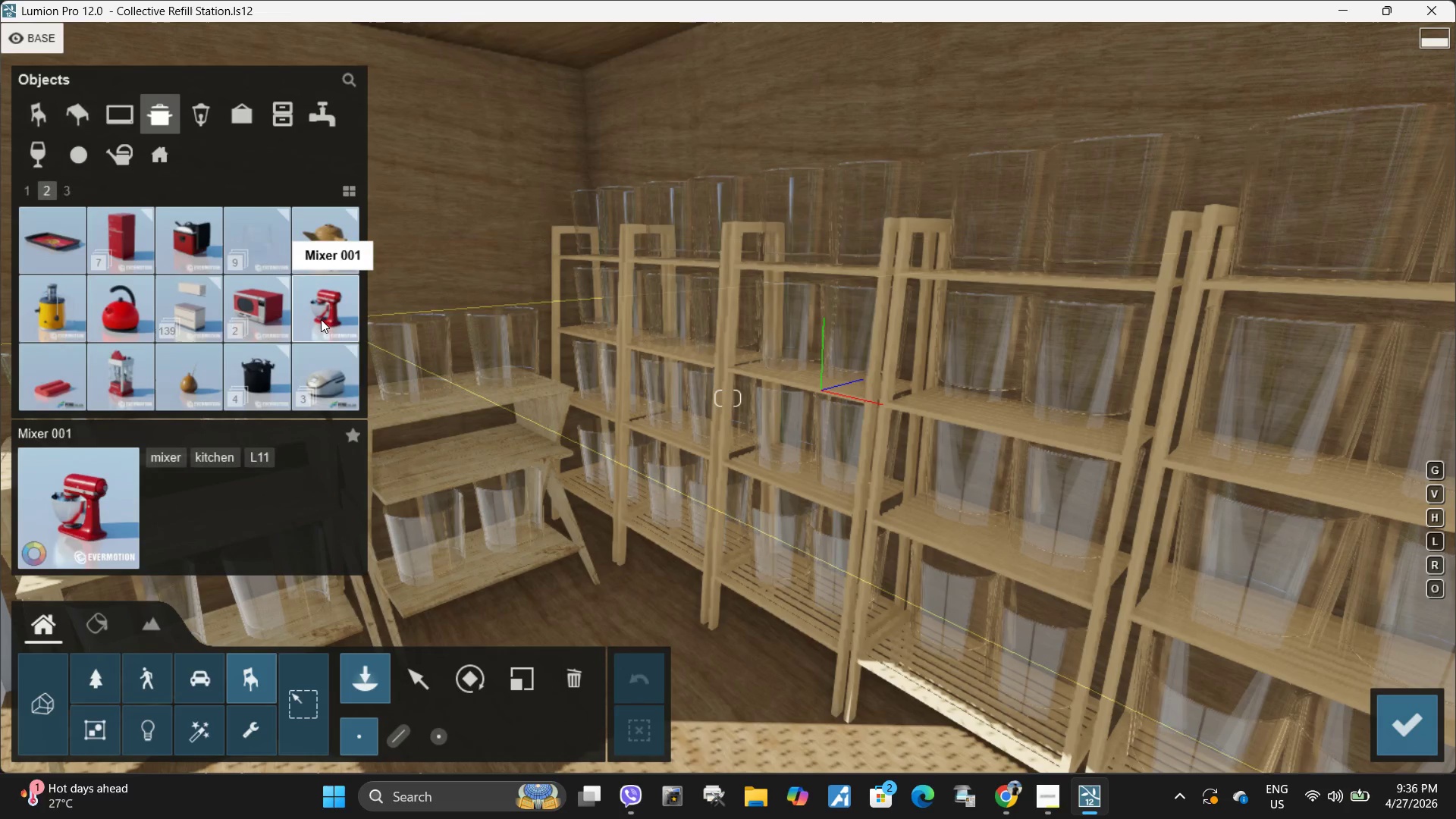 
mouse_move([245, 317])
 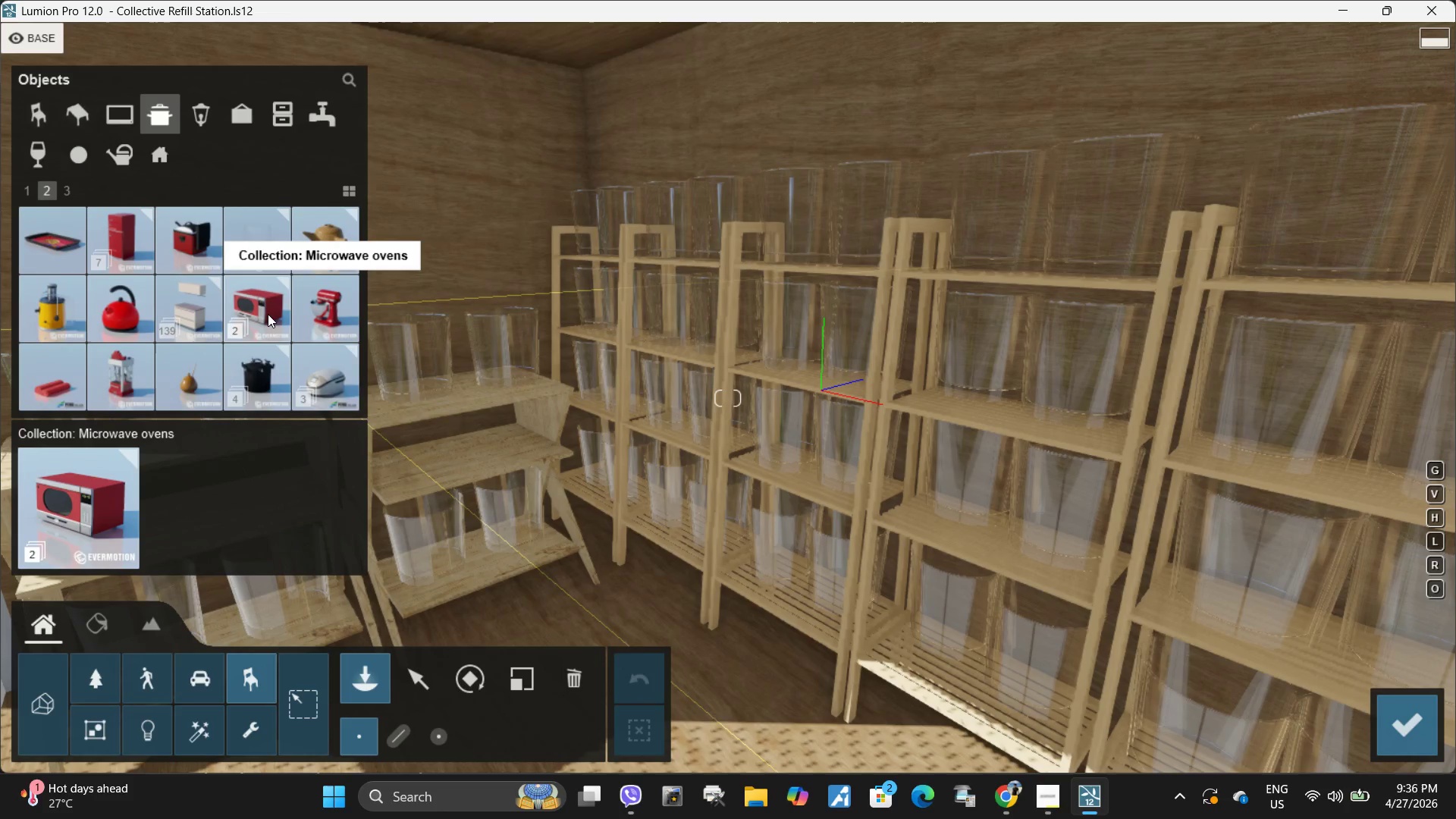 
left_click([268, 314])
 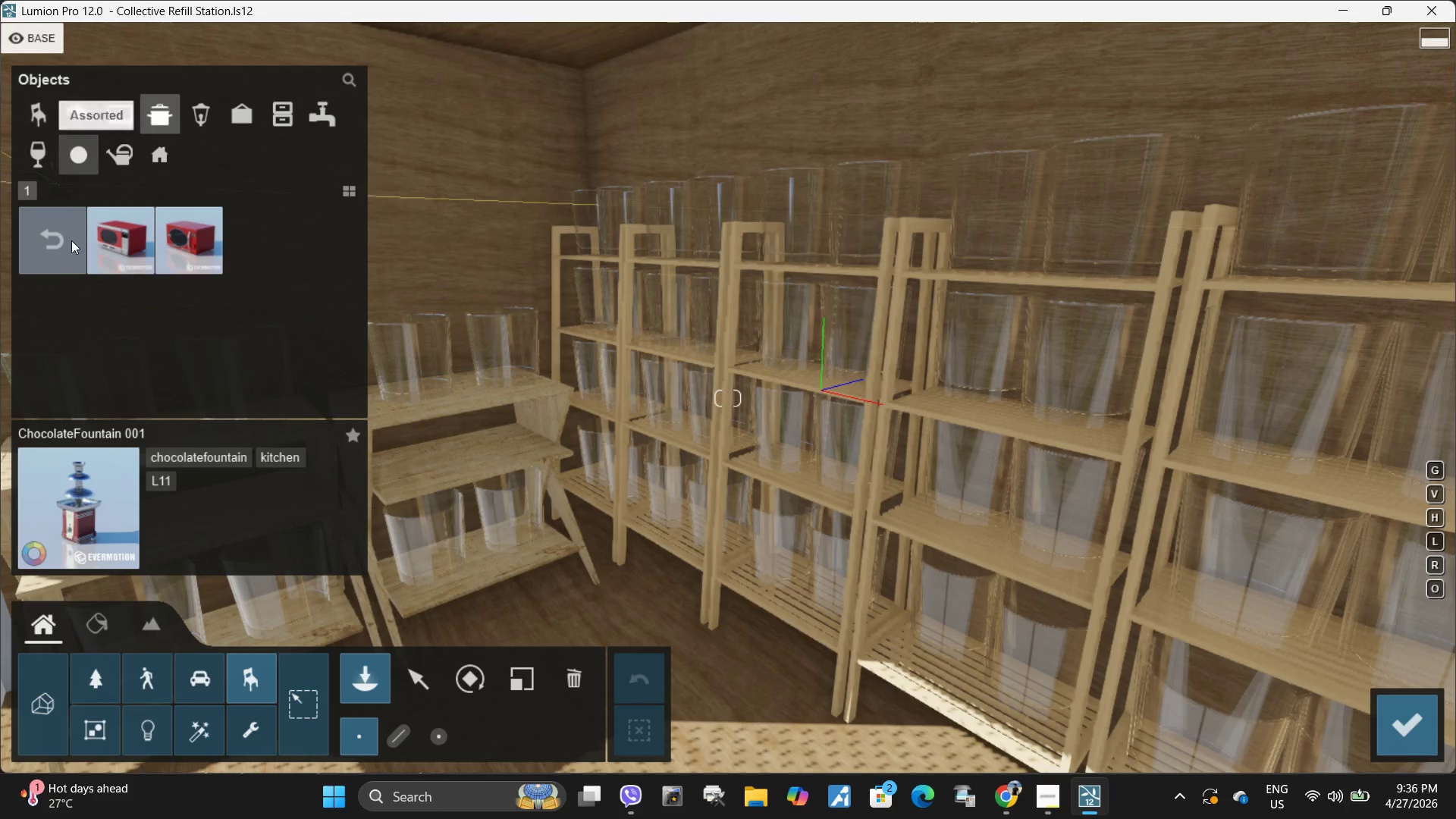 
left_click([71, 245])
 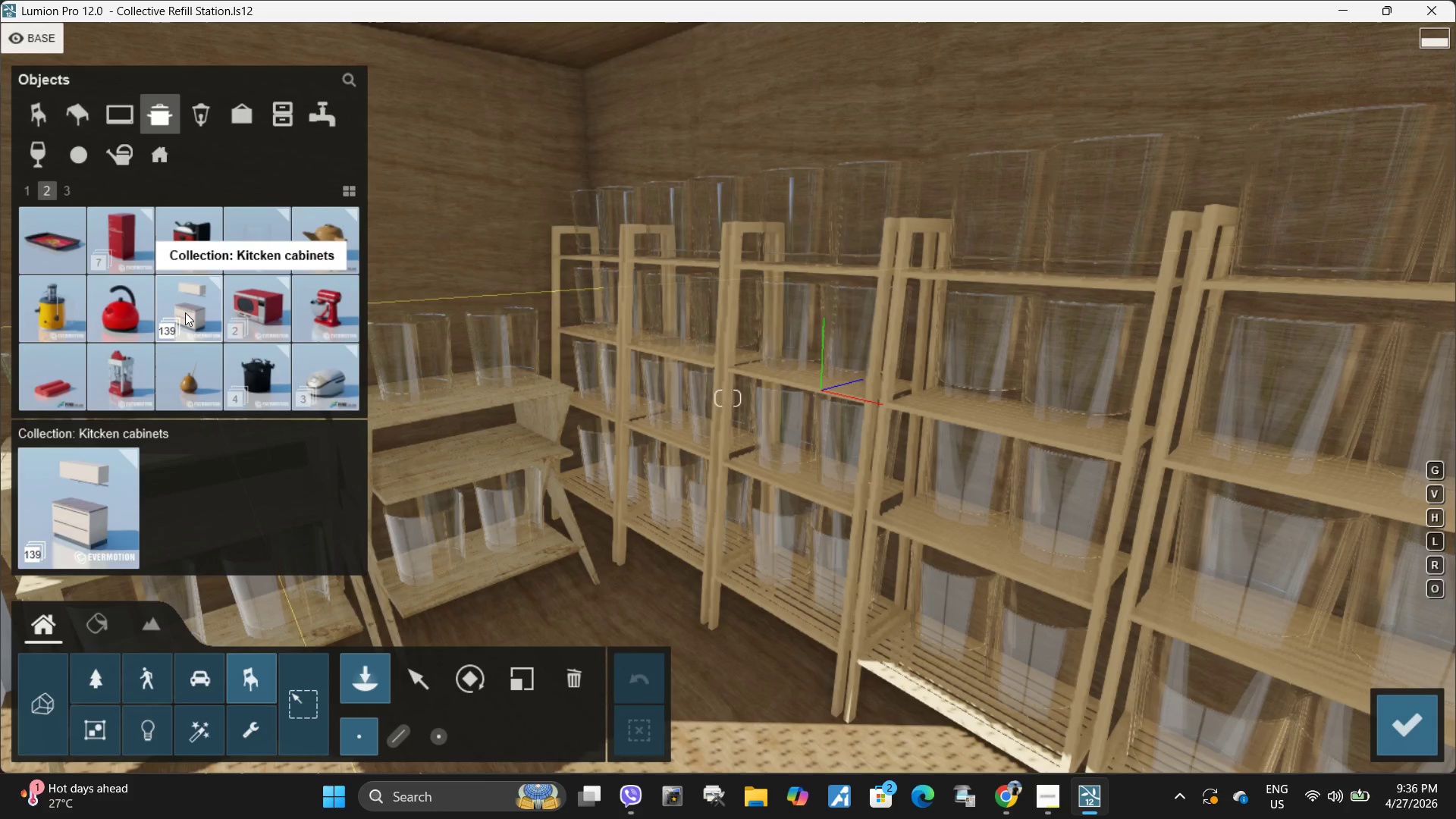 
left_click([185, 312])
 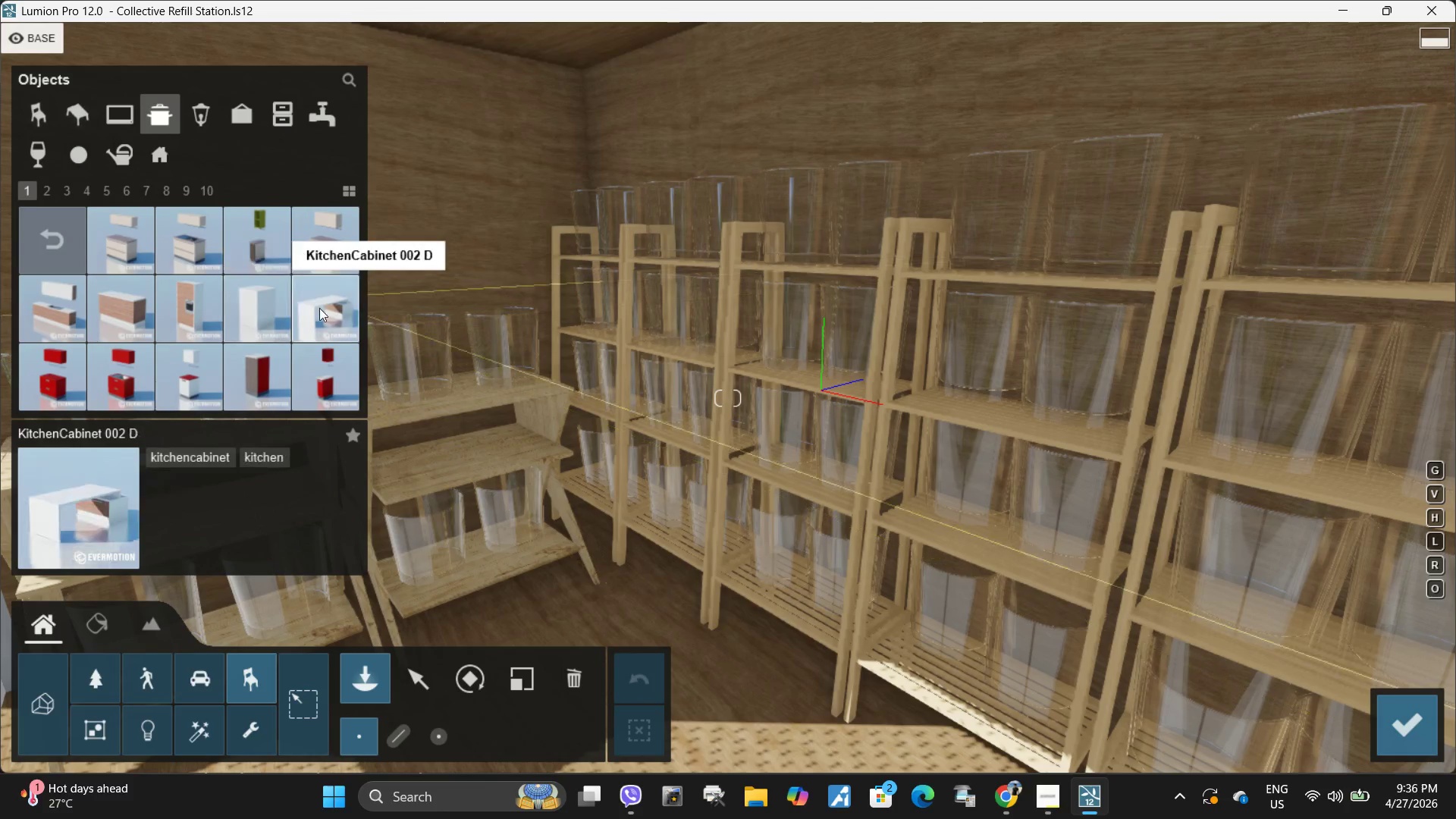 
scroll: coordinate [234, 303], scroll_direction: down, amount: 6.0
 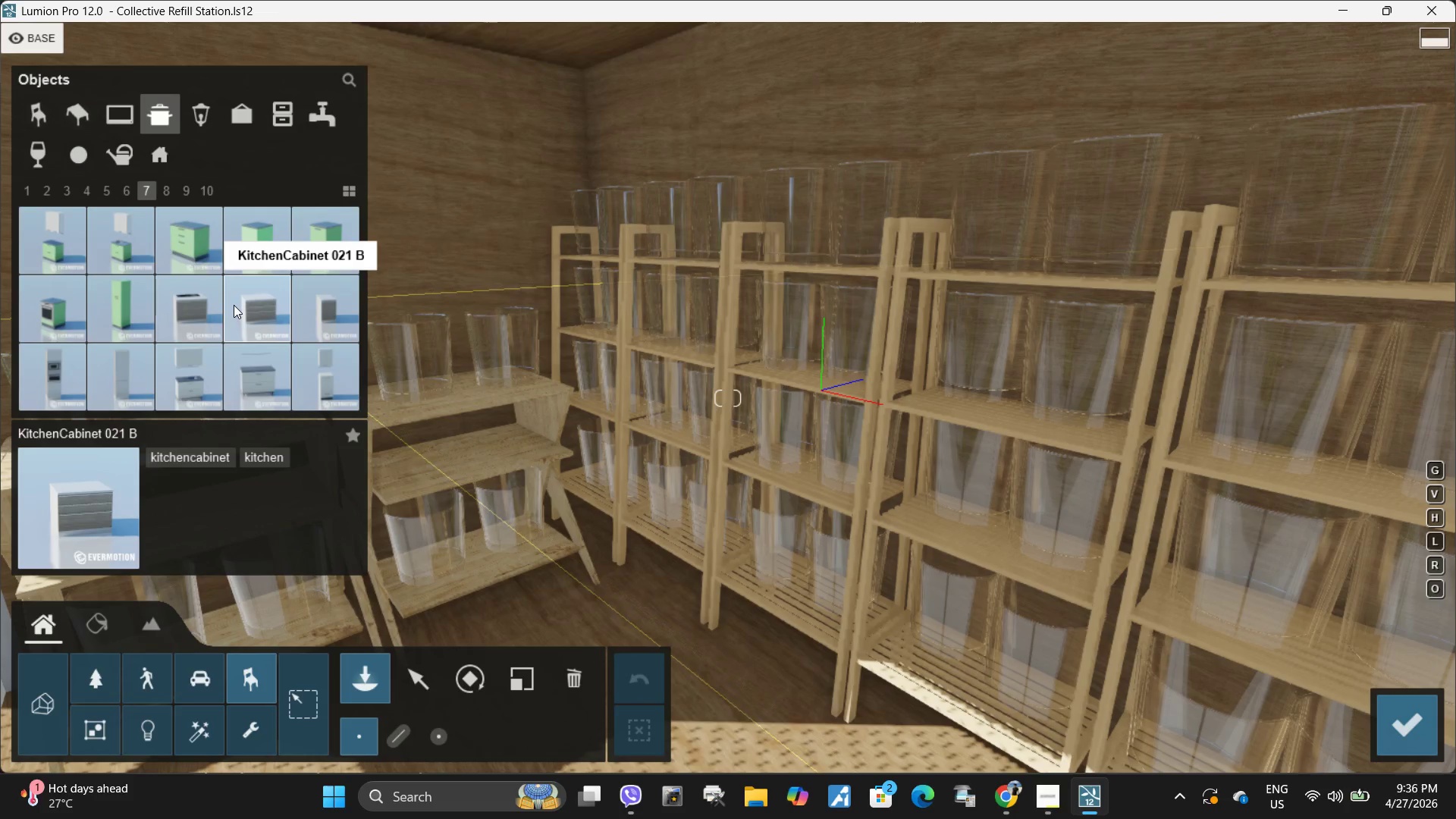 
scroll: coordinate [232, 311], scroll_direction: up, amount: 1.0
 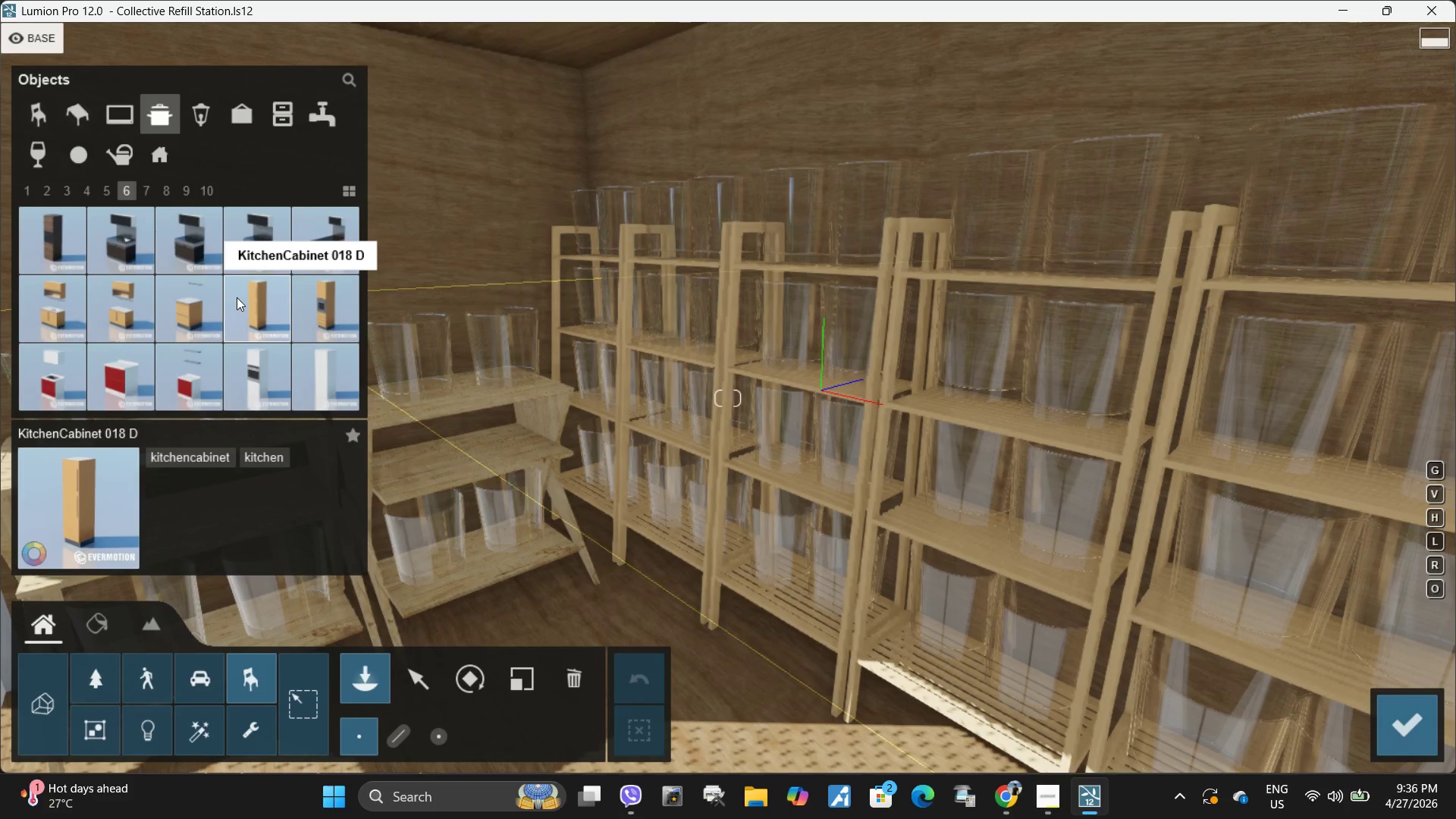 
scroll: coordinate [257, 320], scroll_direction: down, amount: 4.0
 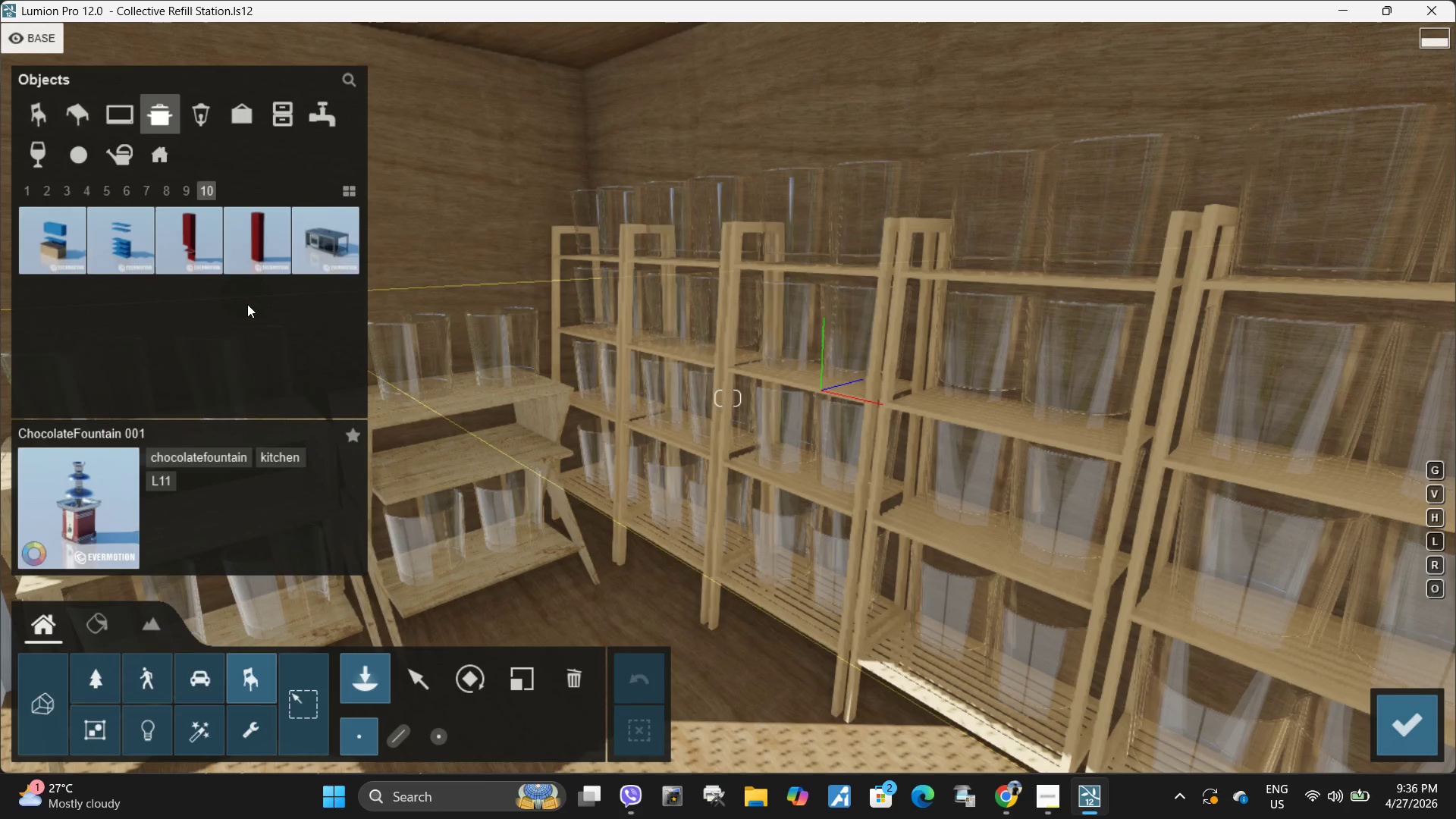 
scroll: coordinate [249, 306], scroll_direction: up, amount: 1.0
 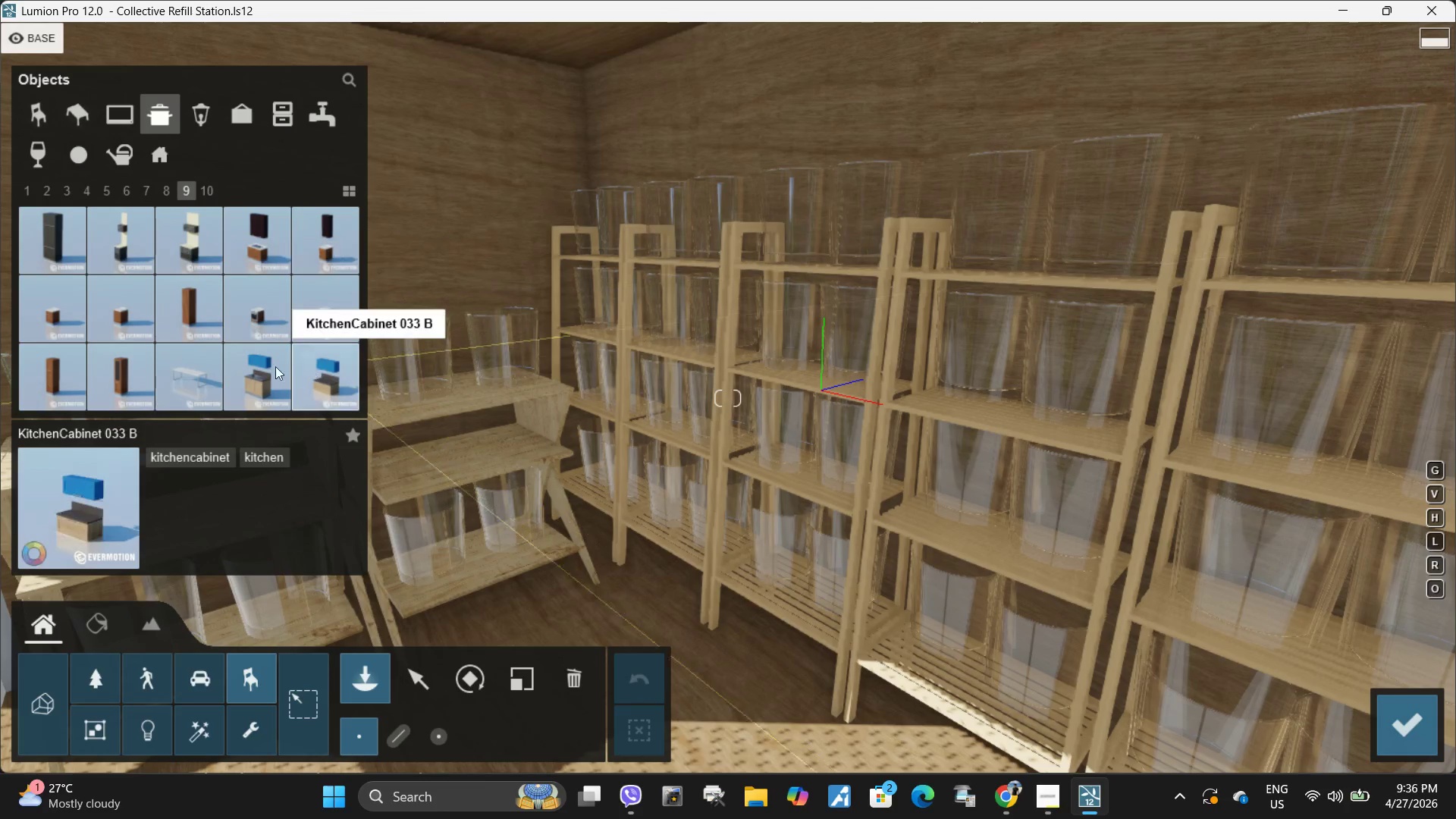 
scroll: coordinate [237, 353], scroll_direction: down, amount: 2.0
 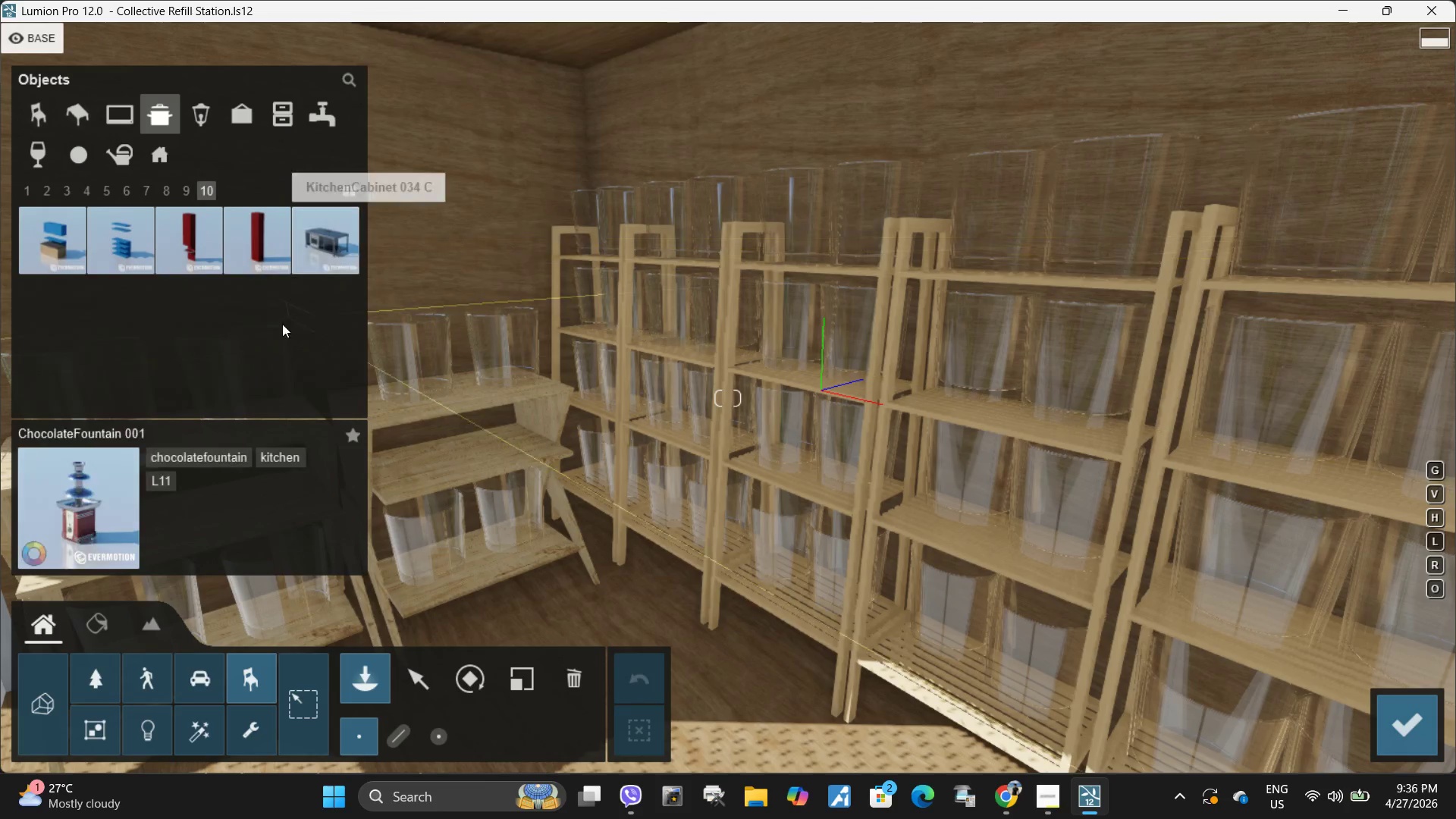 
scroll: coordinate [222, 321], scroll_direction: up, amount: 2.0
 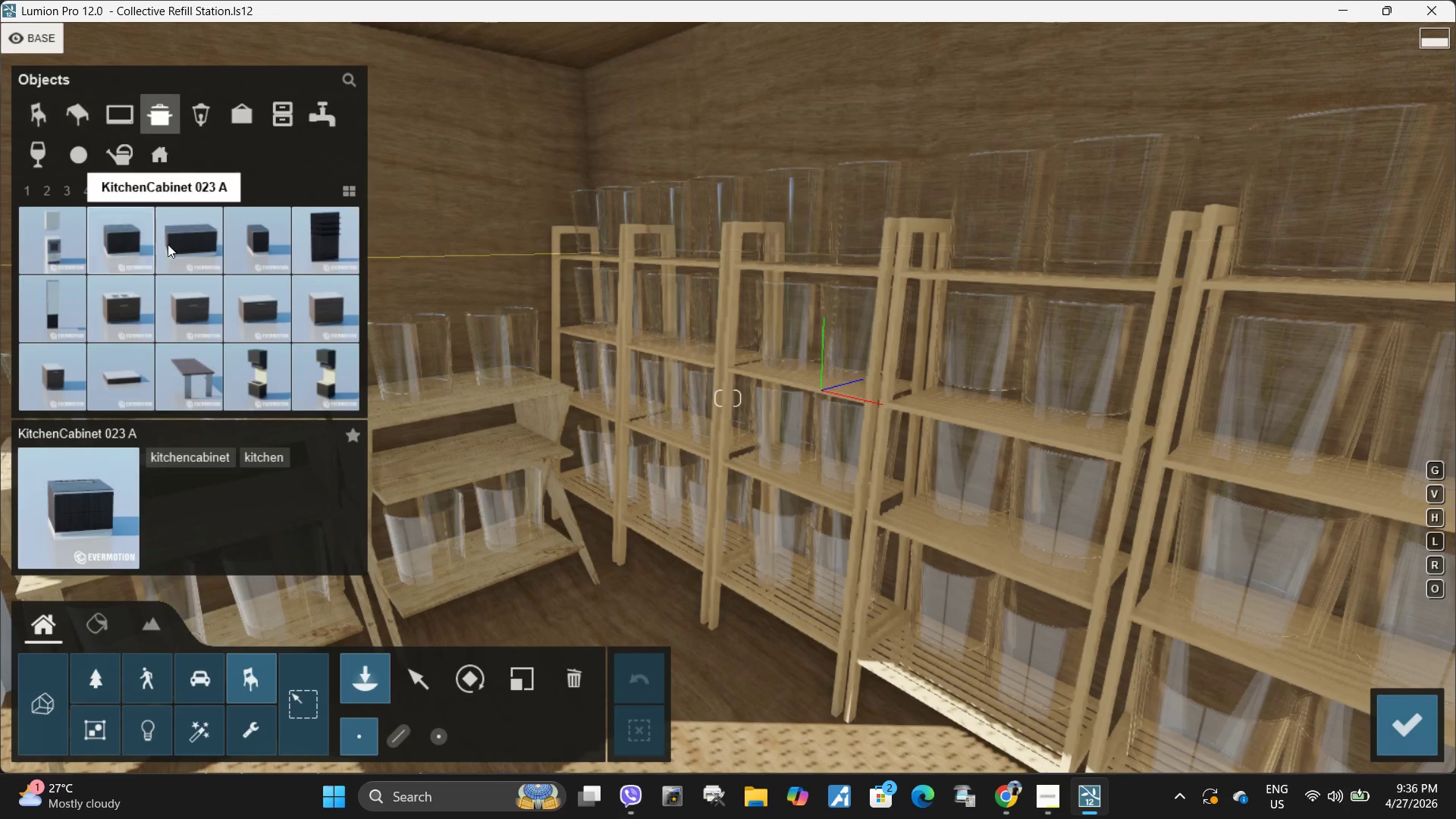 
left_click([169, 243])
 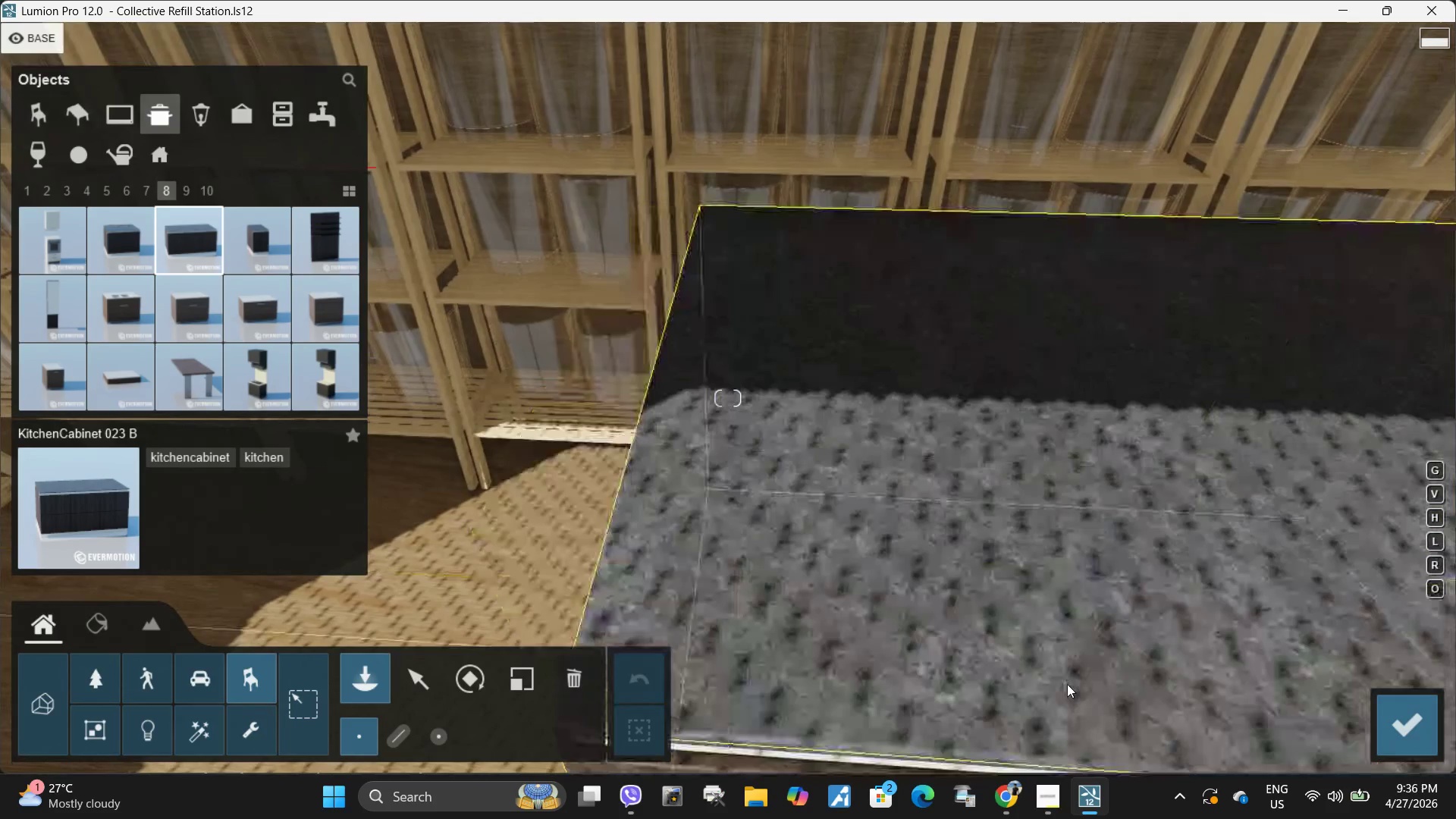 
type(sasaea)
 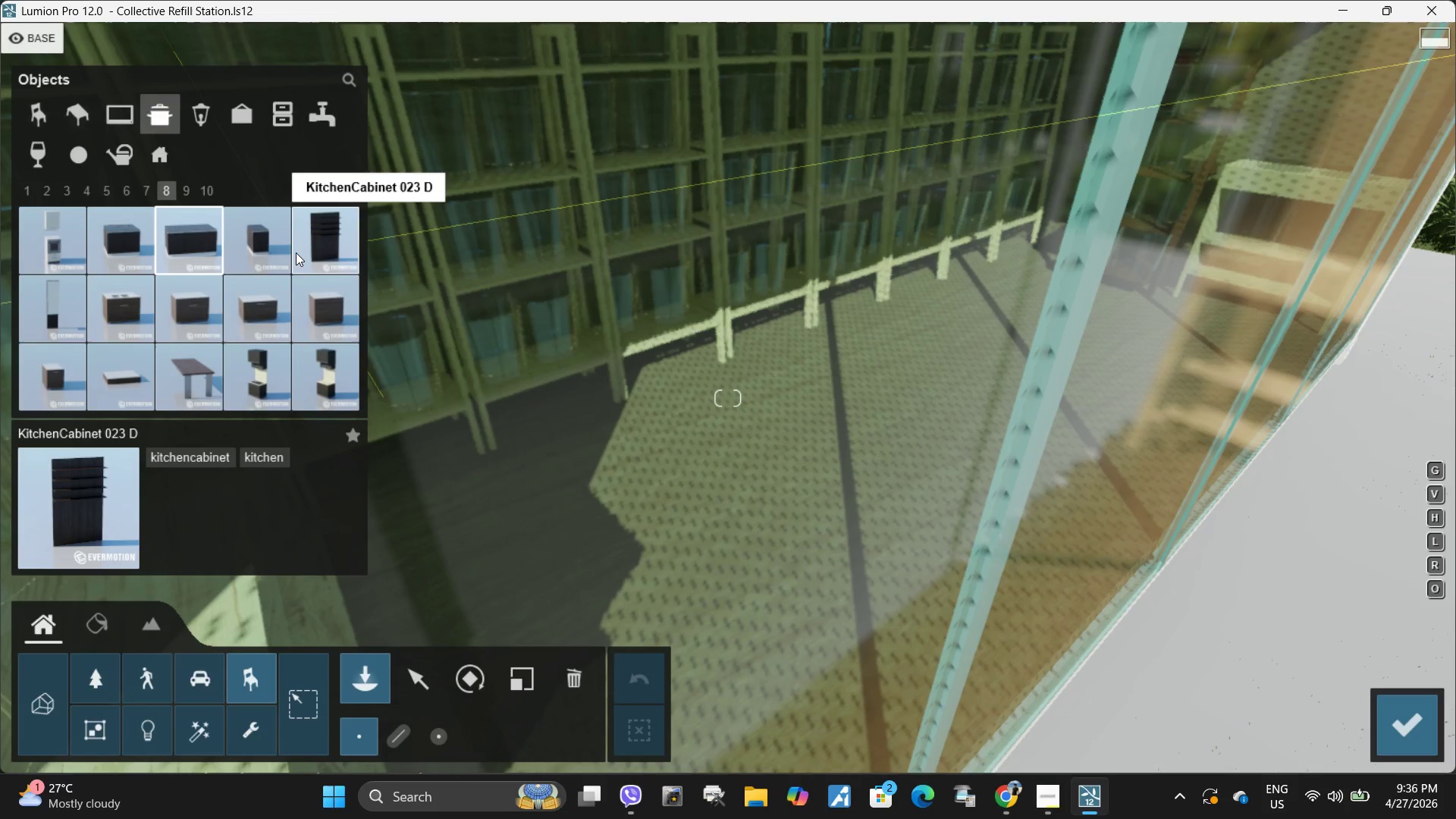 
wait(5.08)
 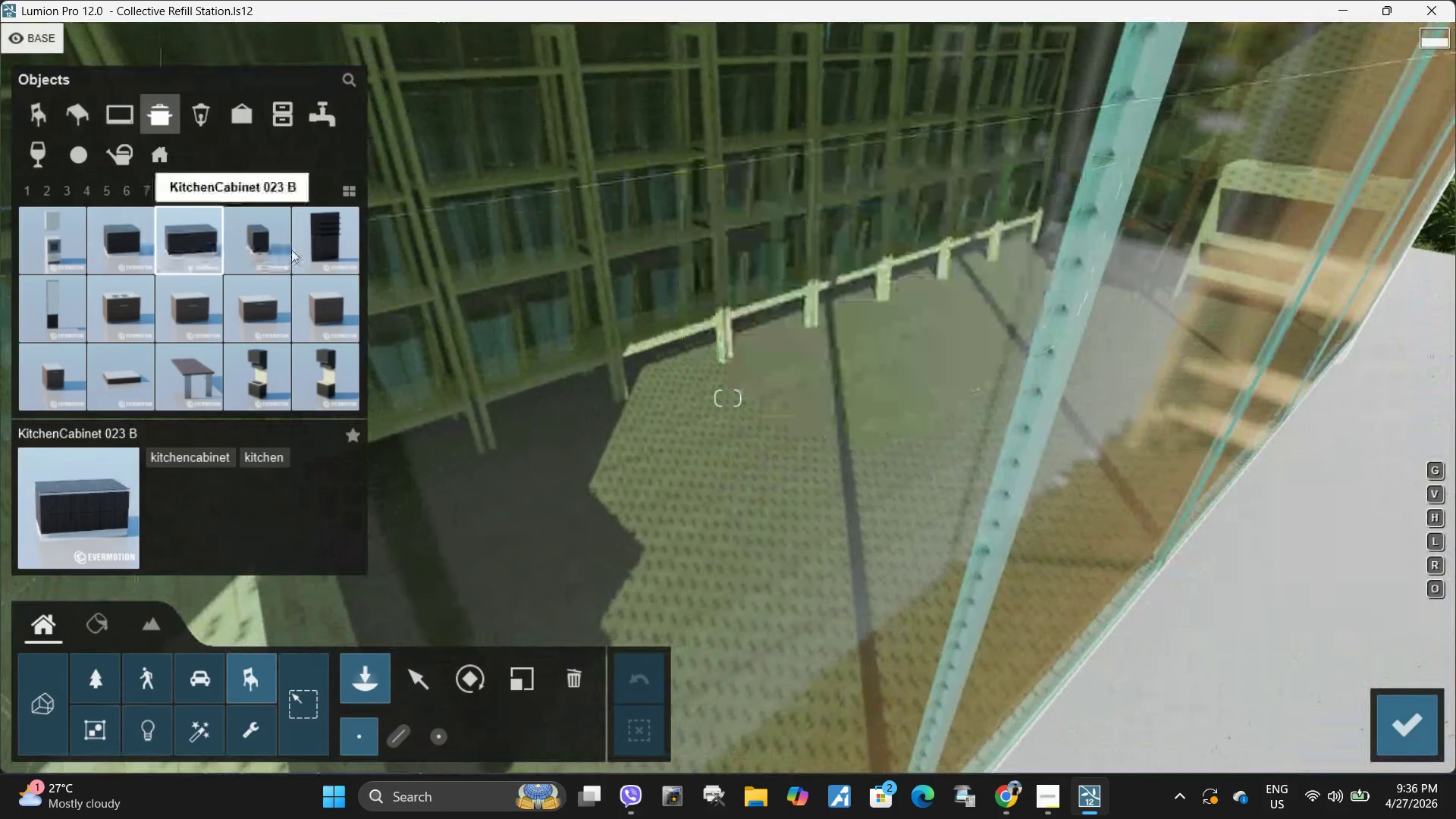 
left_click([113, 293])
 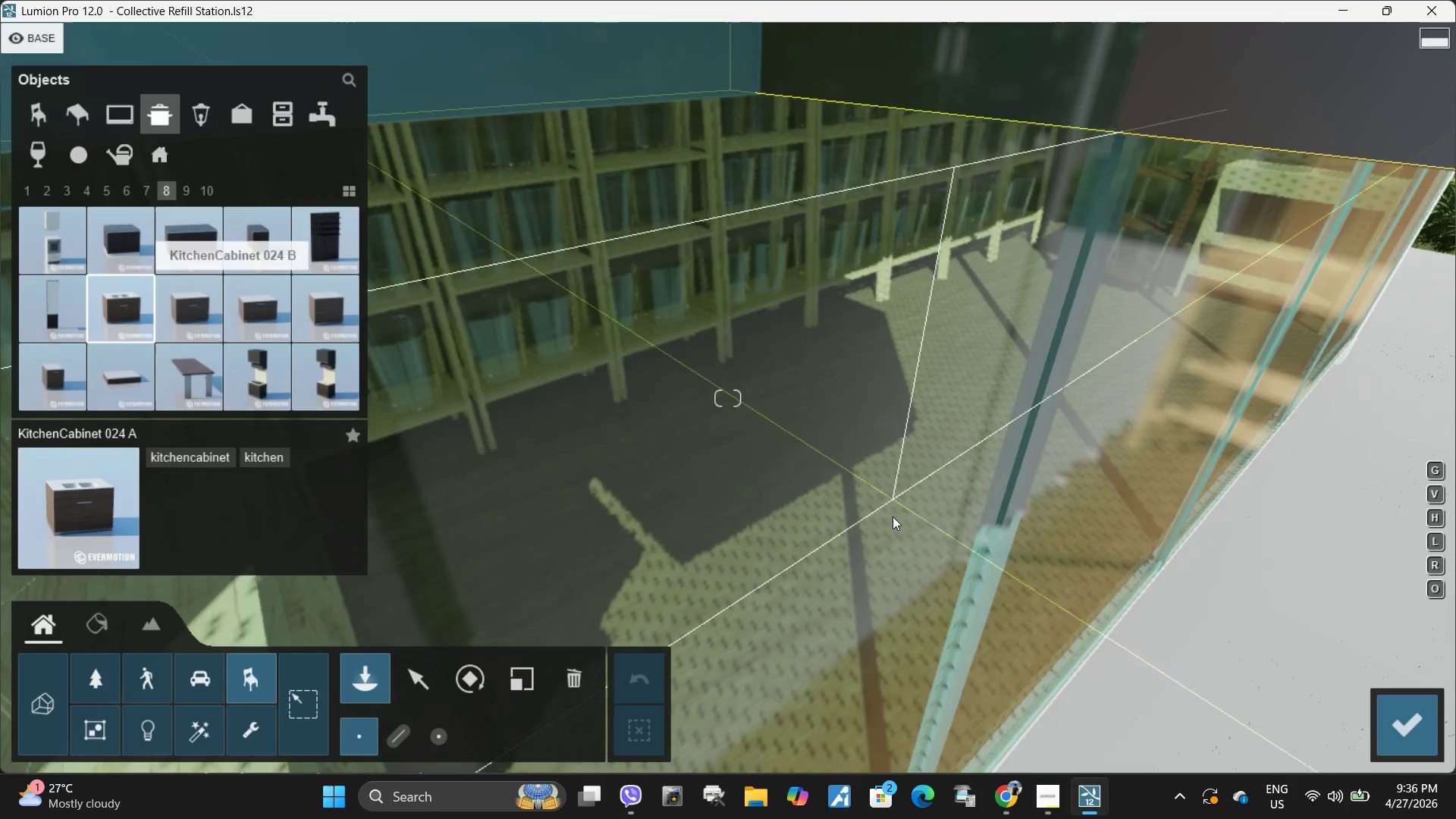 
type(aa)
 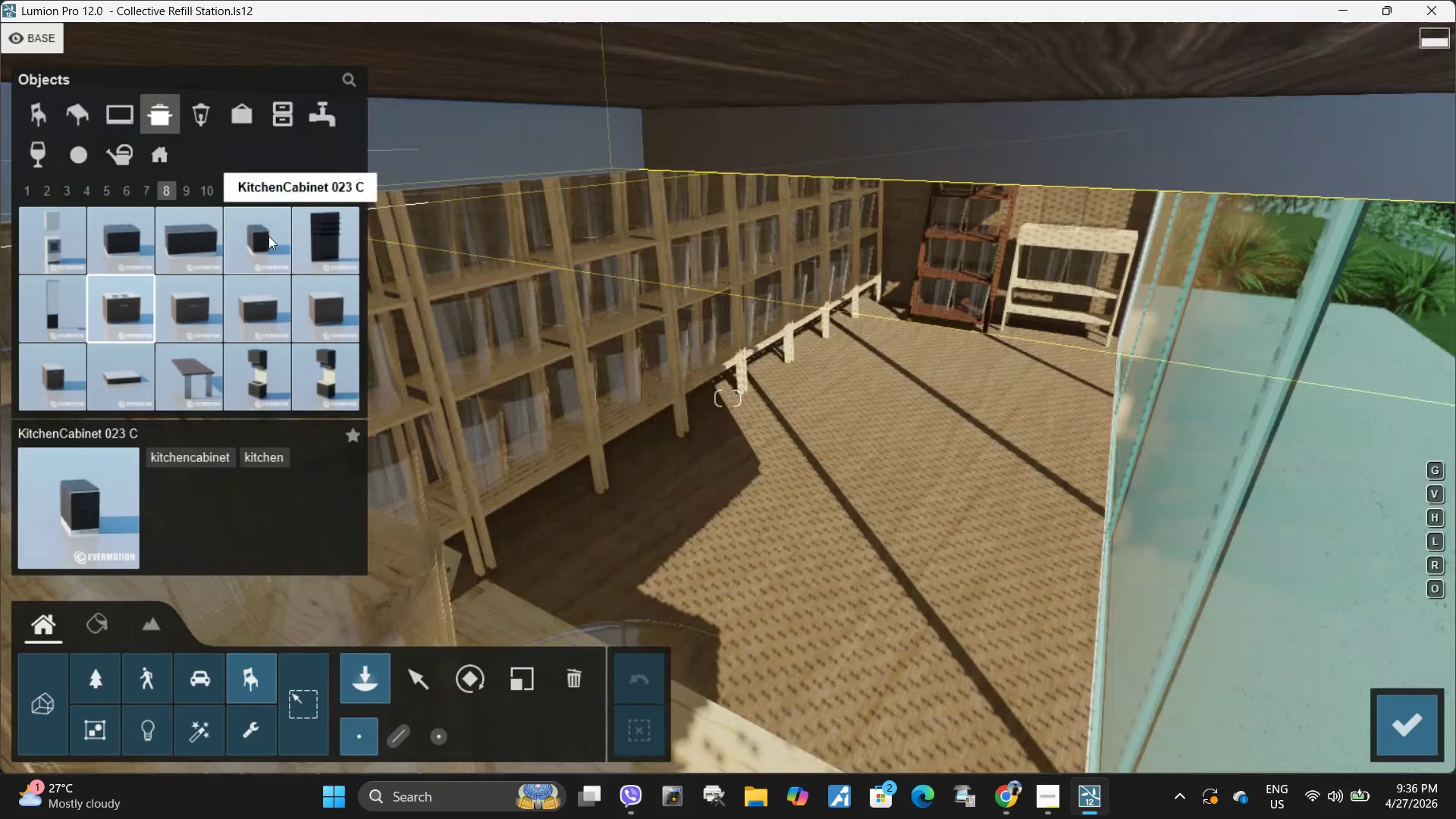 
left_click_drag(start_coordinate=[270, 237], to_coordinate=[275, 244])
 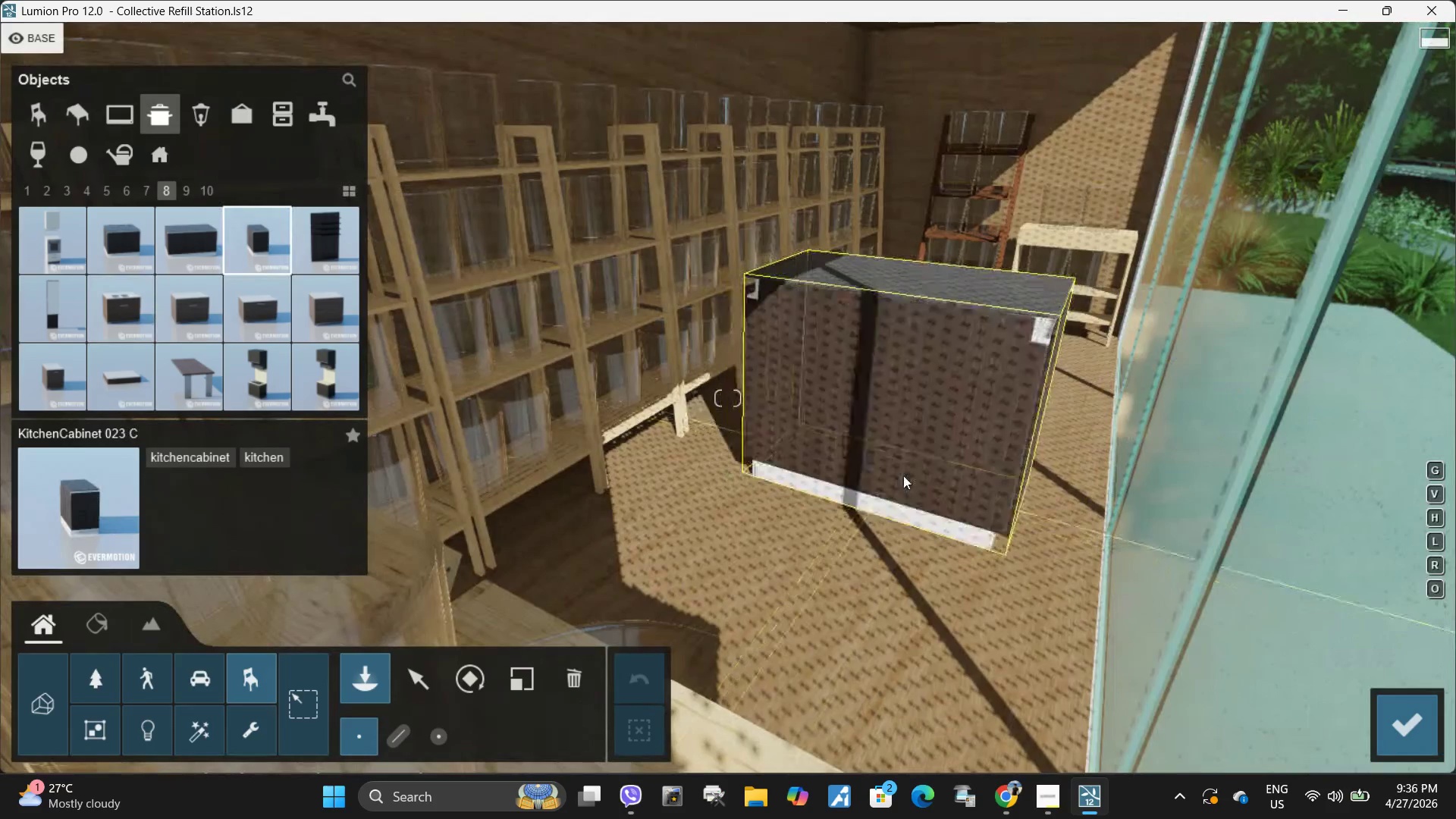 
hold_key(key=D, duration=1.11)
 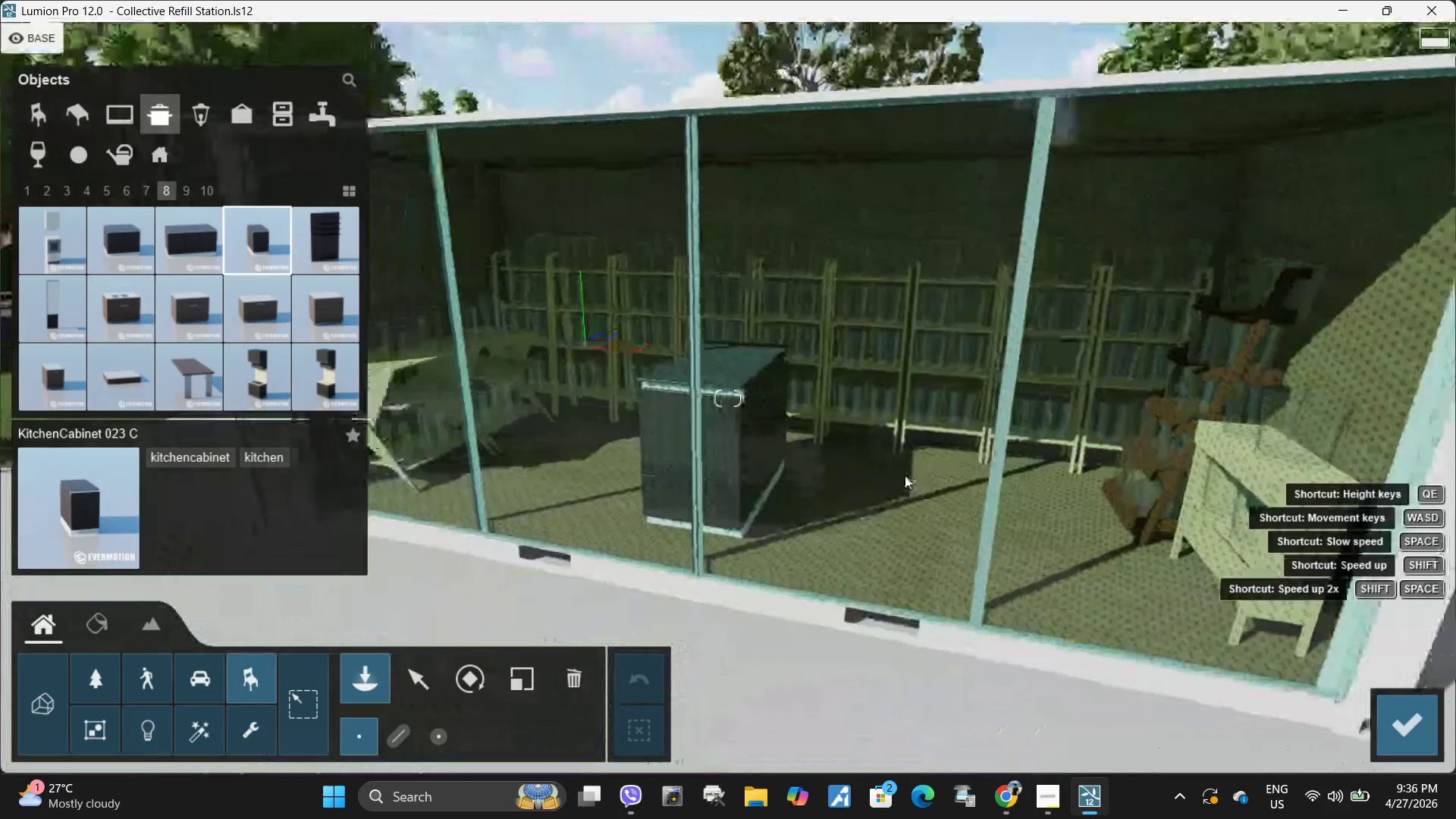 
hold_key(key=S, duration=0.39)
 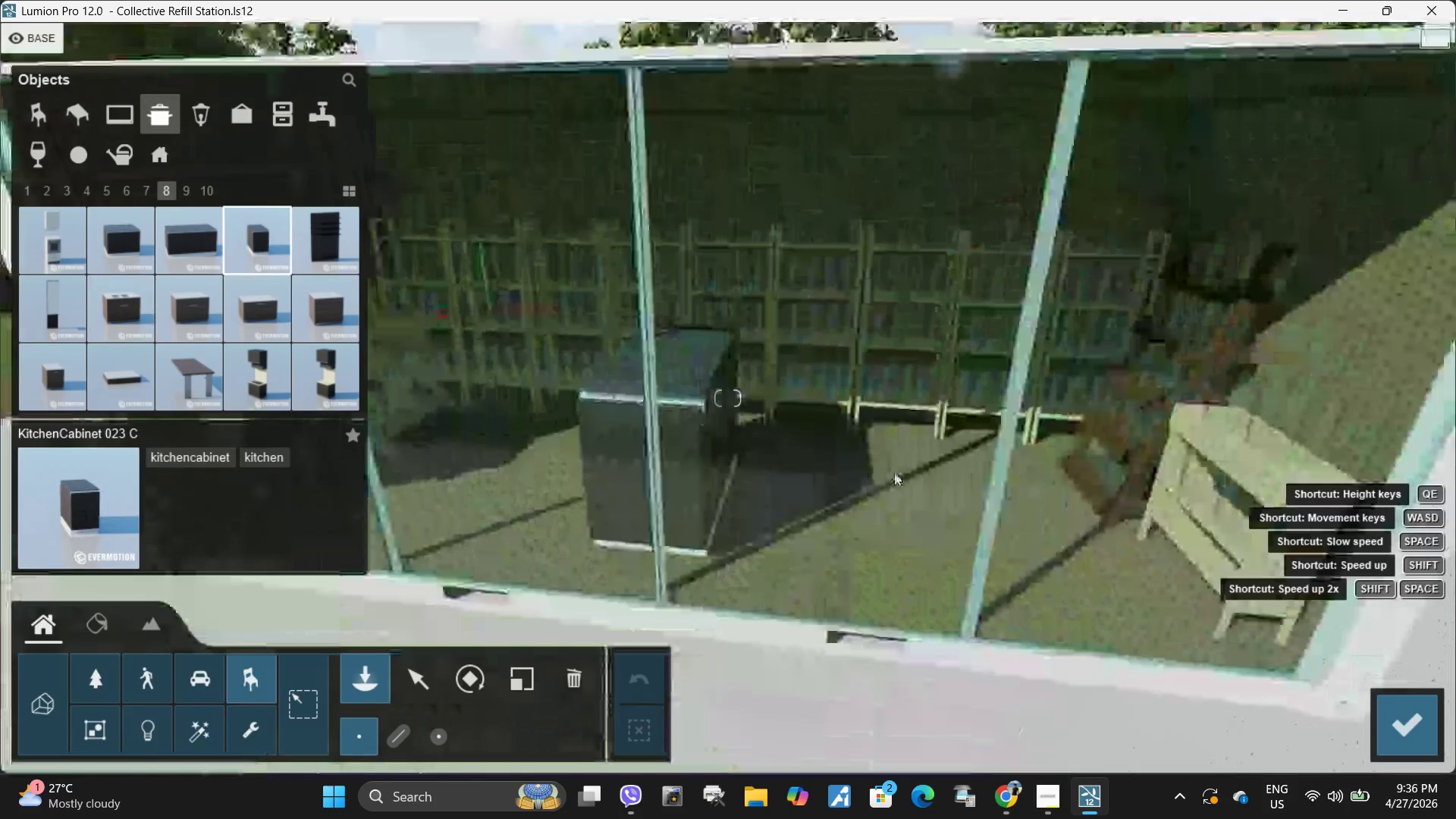 
type(eea)
 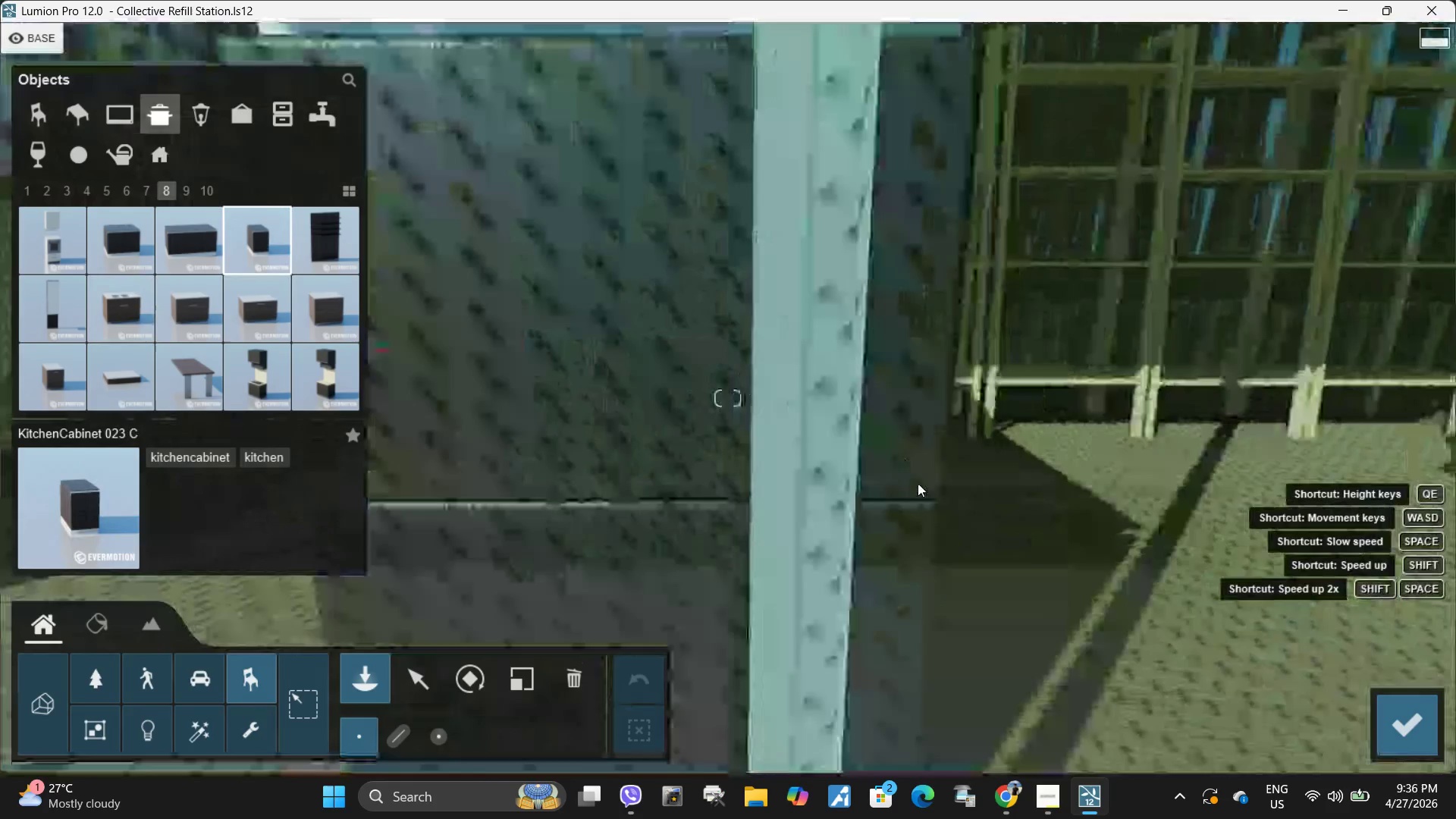 
hold_key(key=W, duration=0.88)
 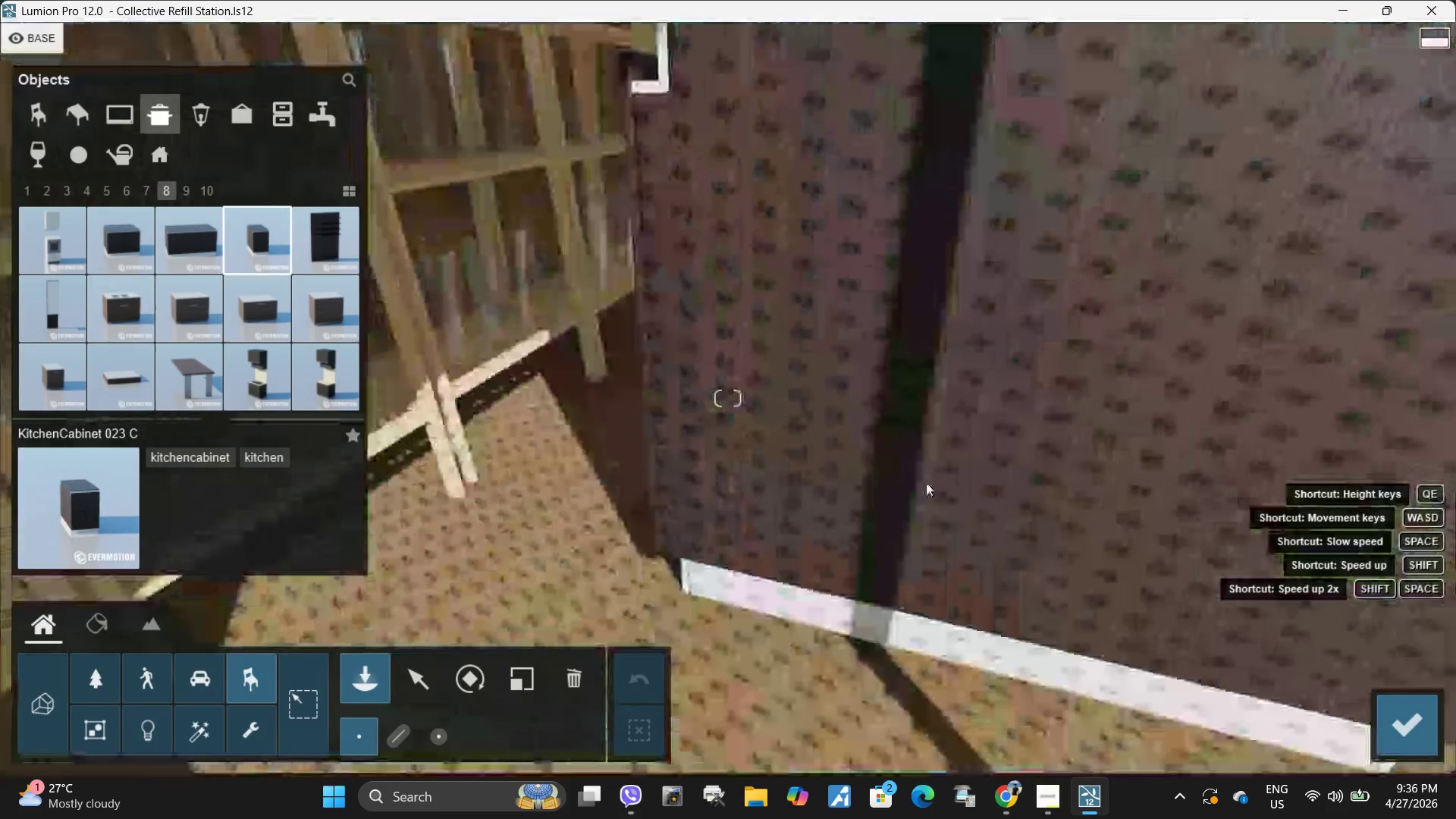 
type(qssq)
 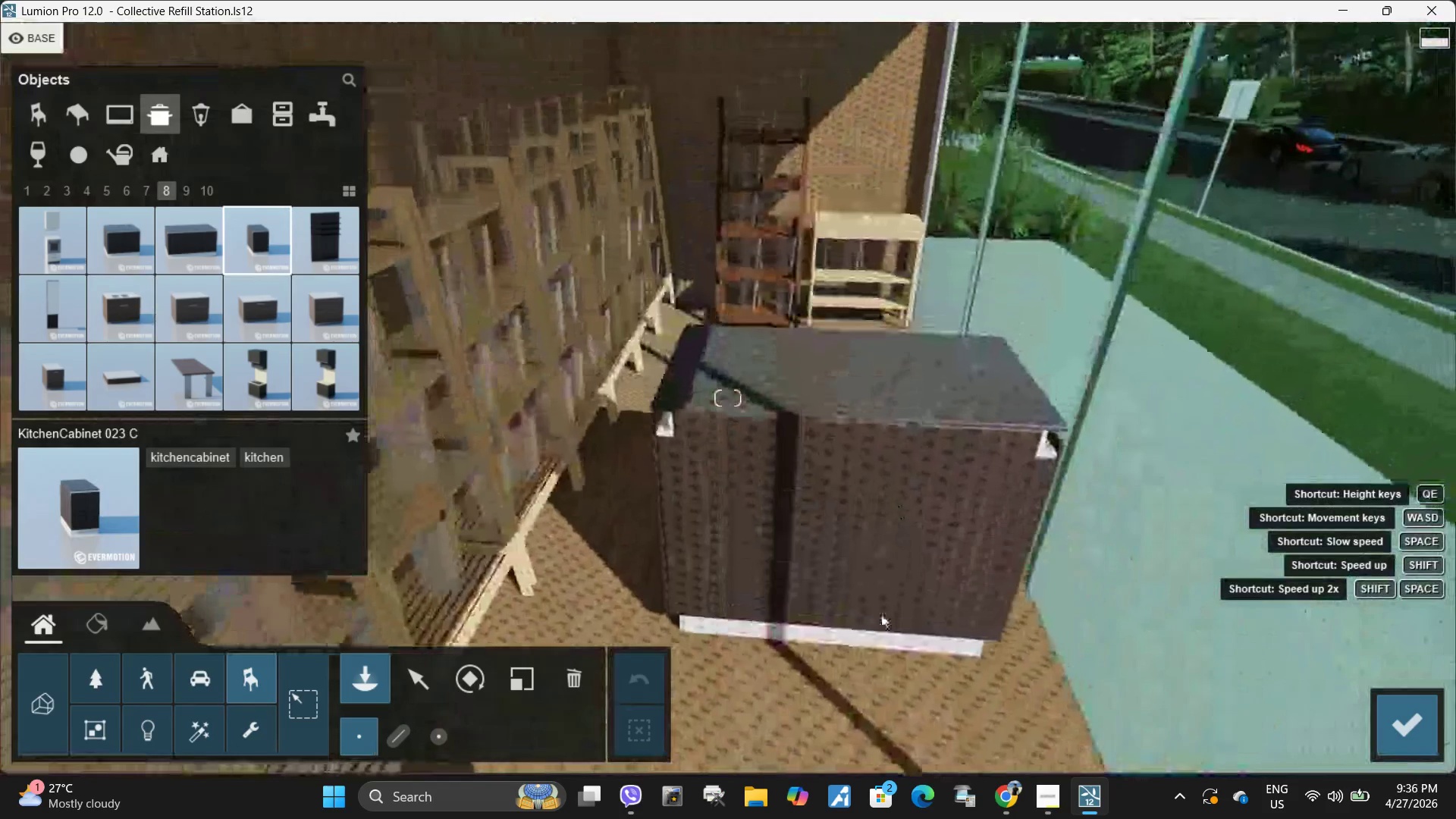 
hold_key(key=A, duration=0.33)
 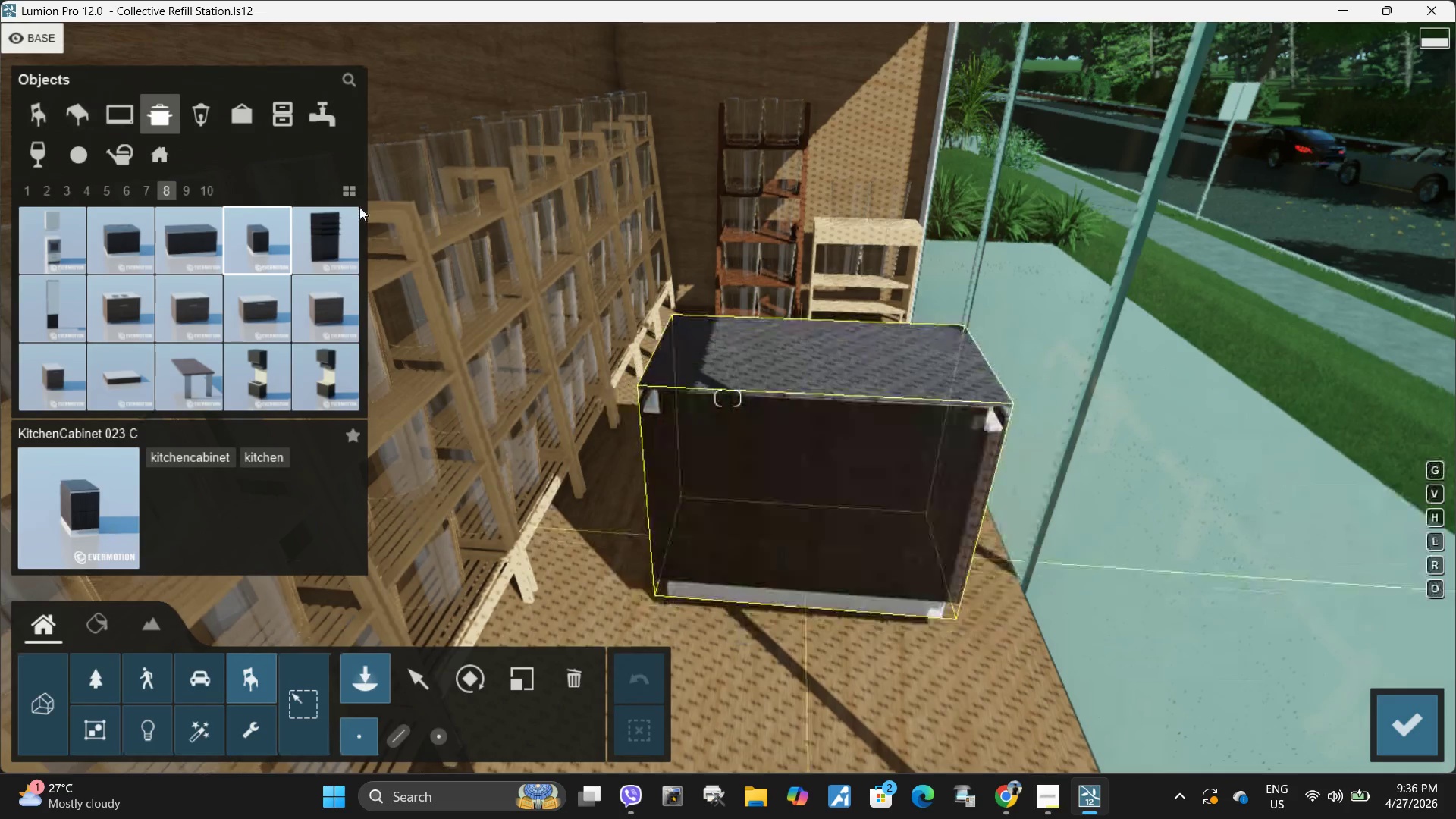 
left_click([185, 180])
 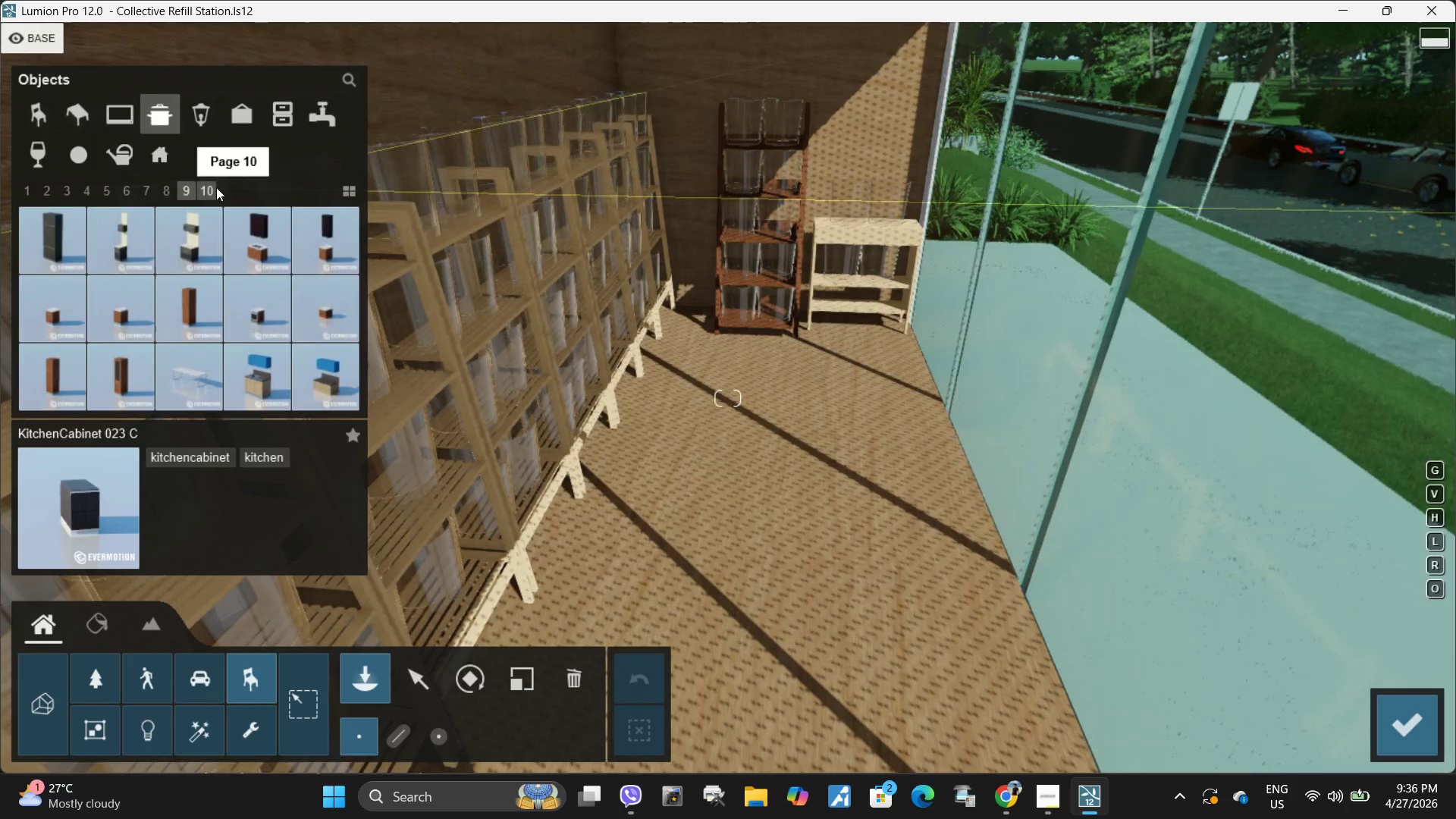 
left_click([216, 187])
 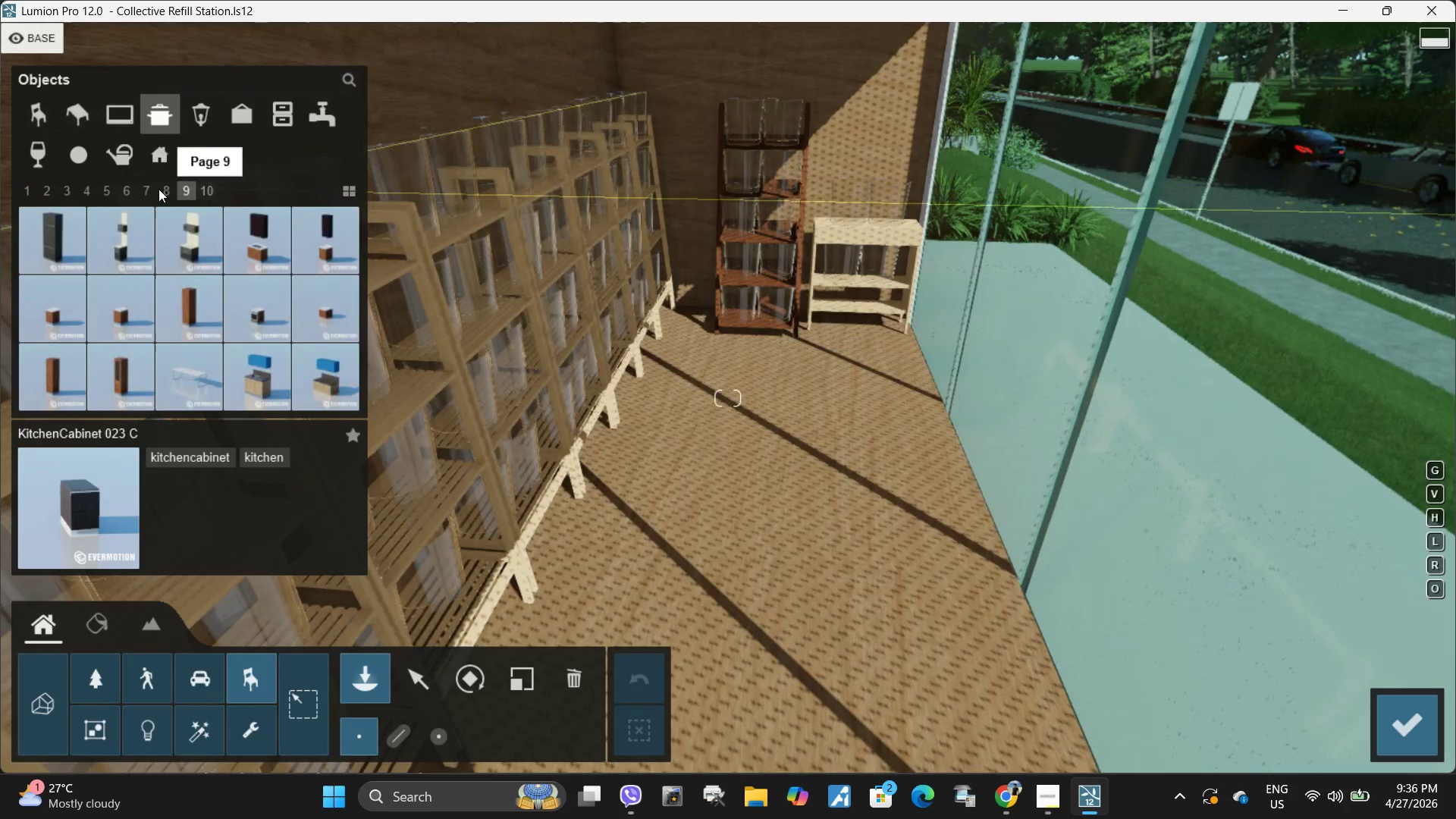 
left_click([157, 189])
 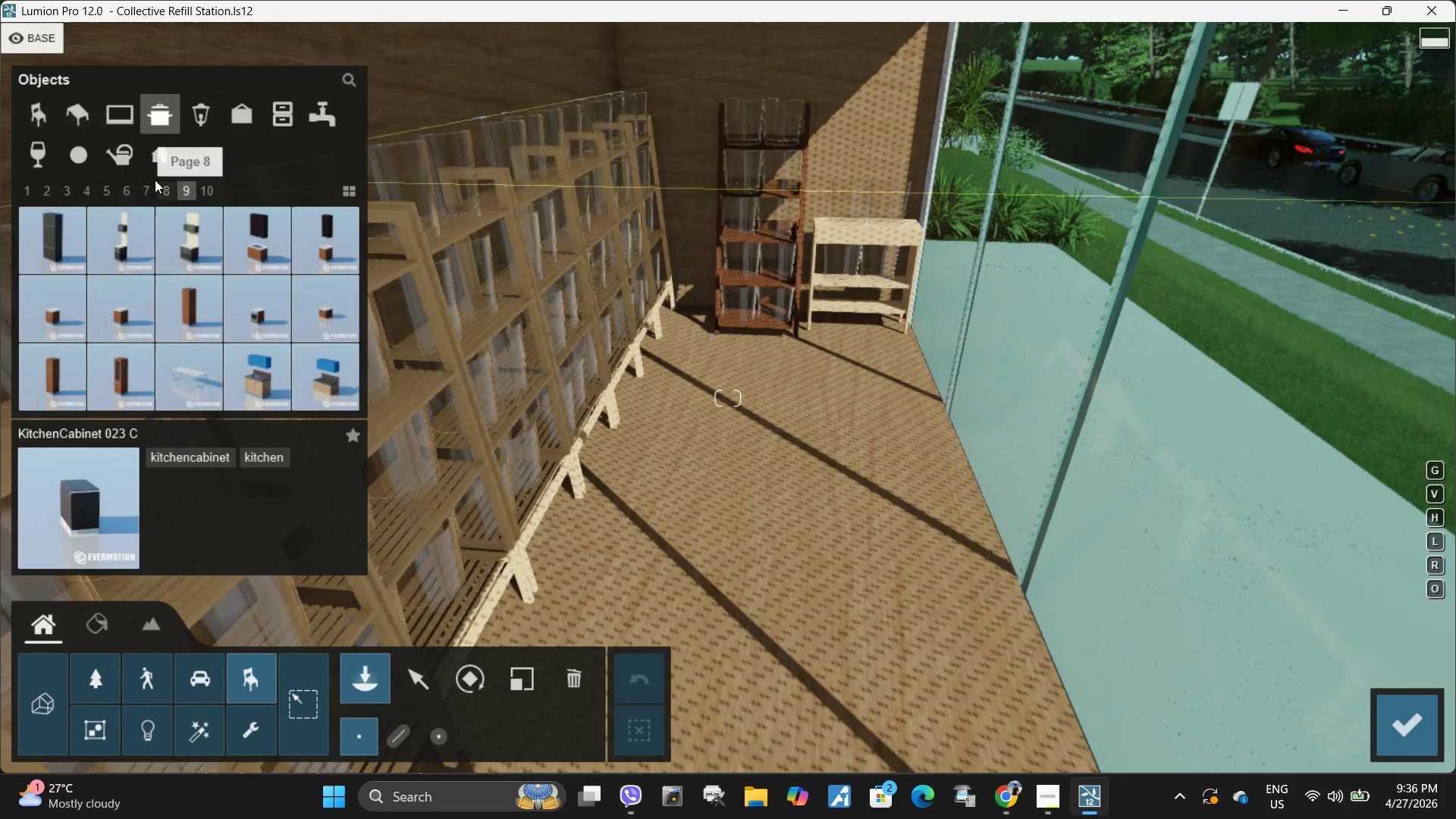 
left_click([162, 188])
 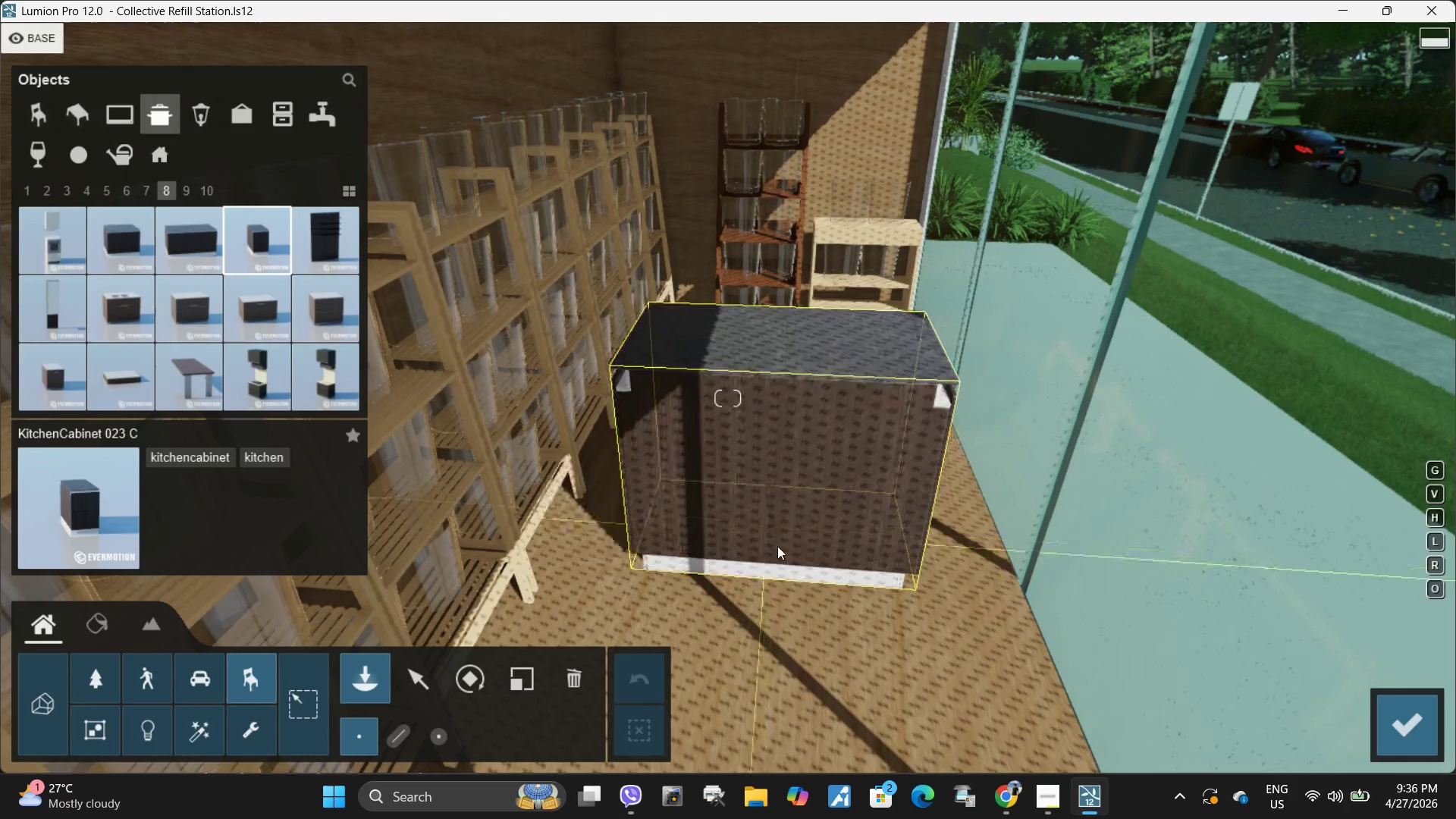 
left_click([796, 548])
 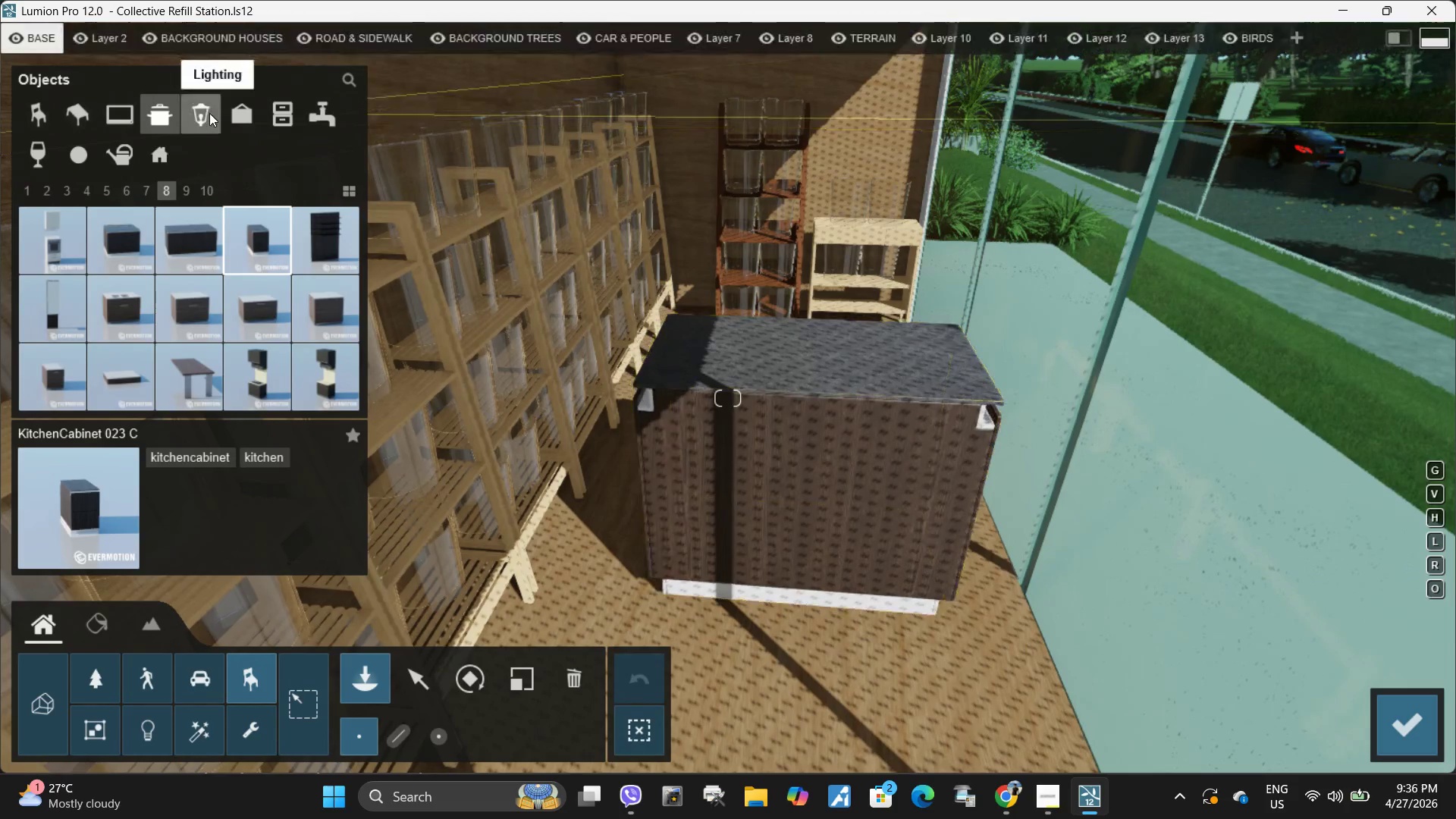 
left_click([209, 113])
 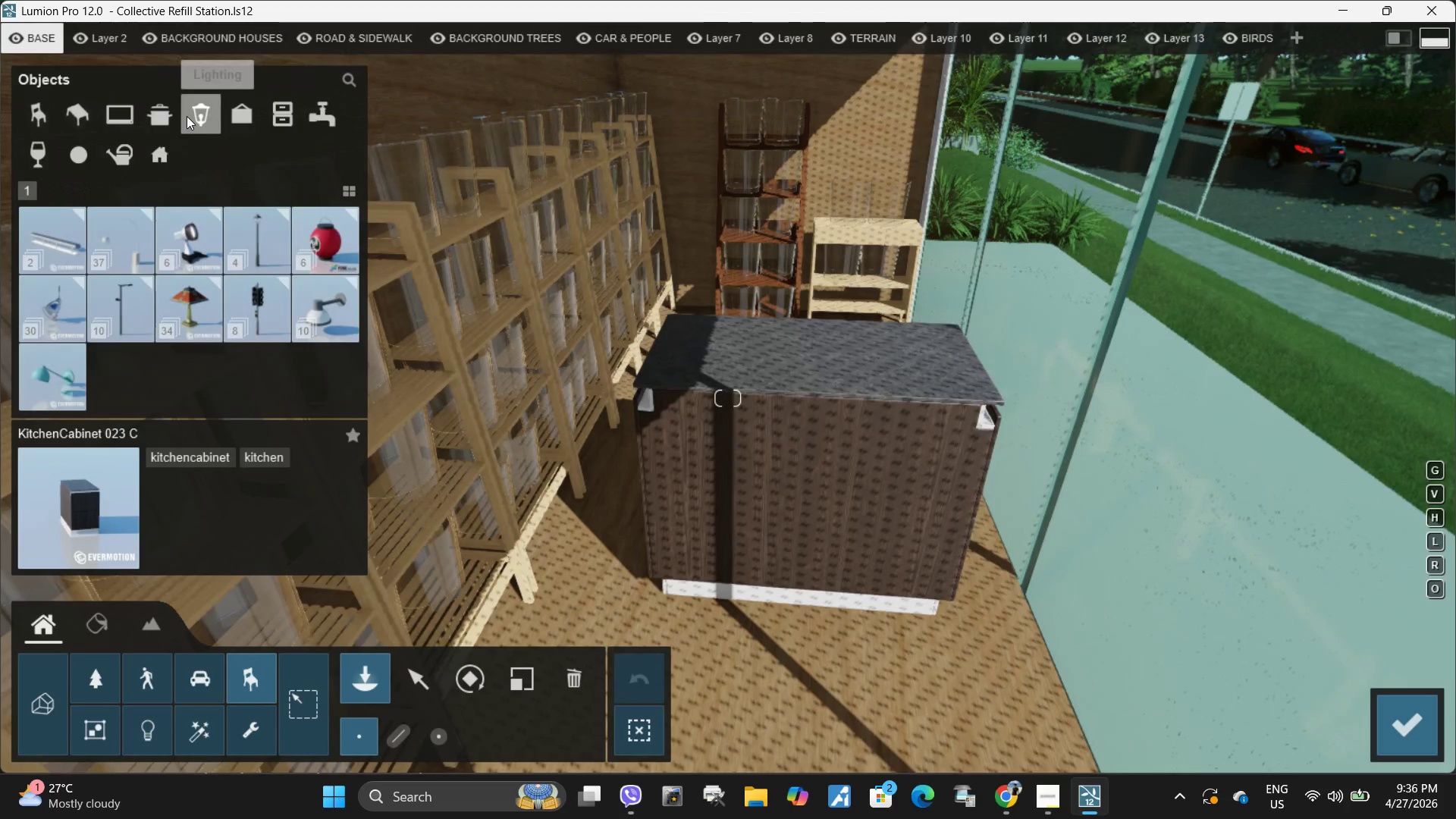 
double_click([166, 118])
 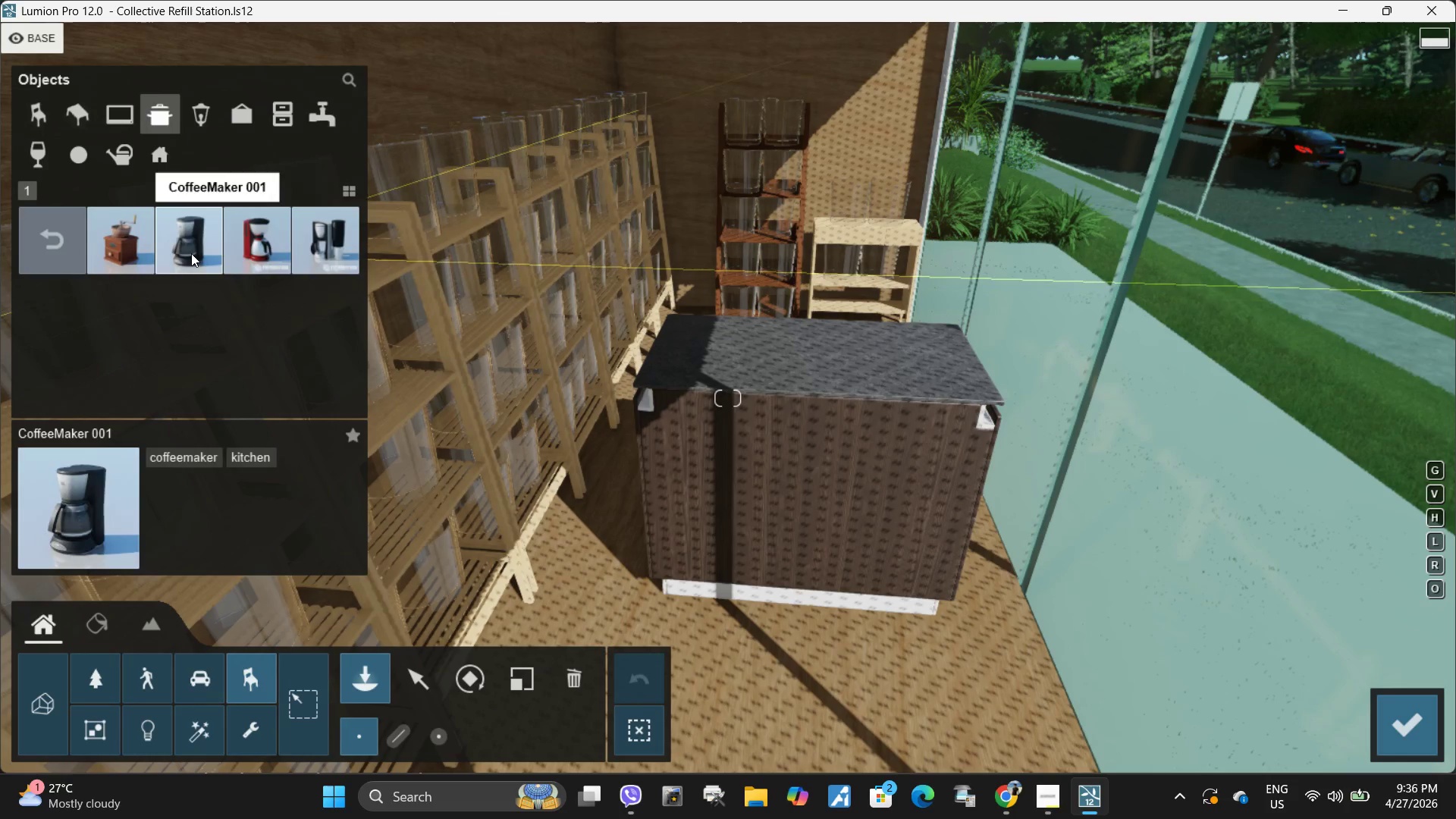 
mouse_move([332, 266])